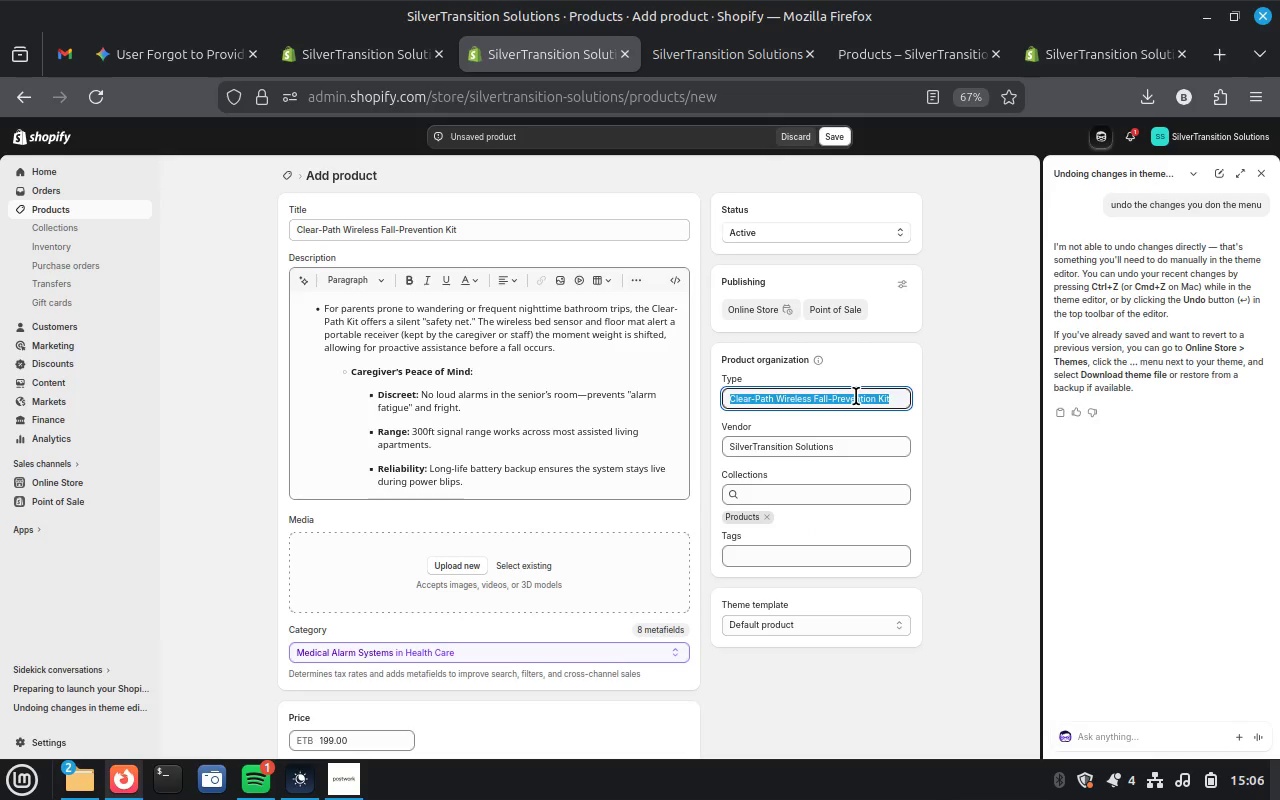 
key(Control+C)
 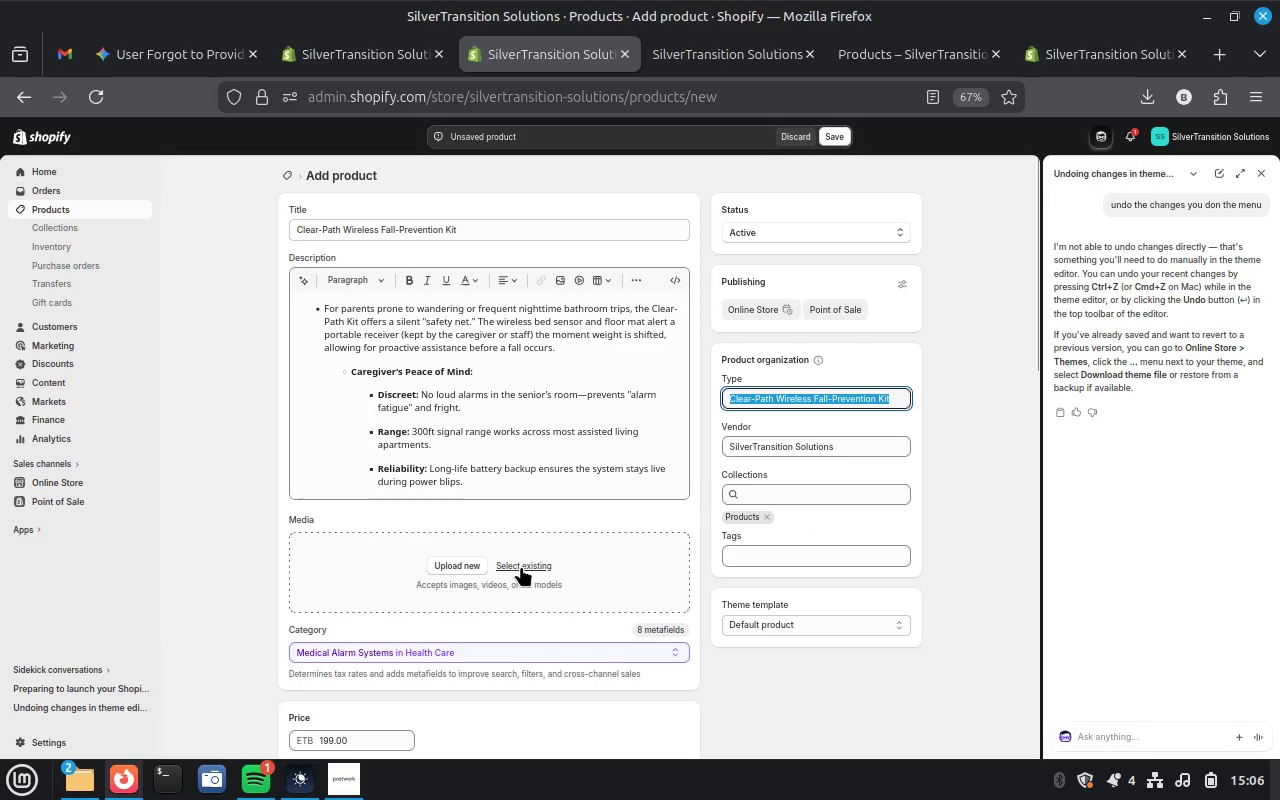 
left_click([521, 566])
 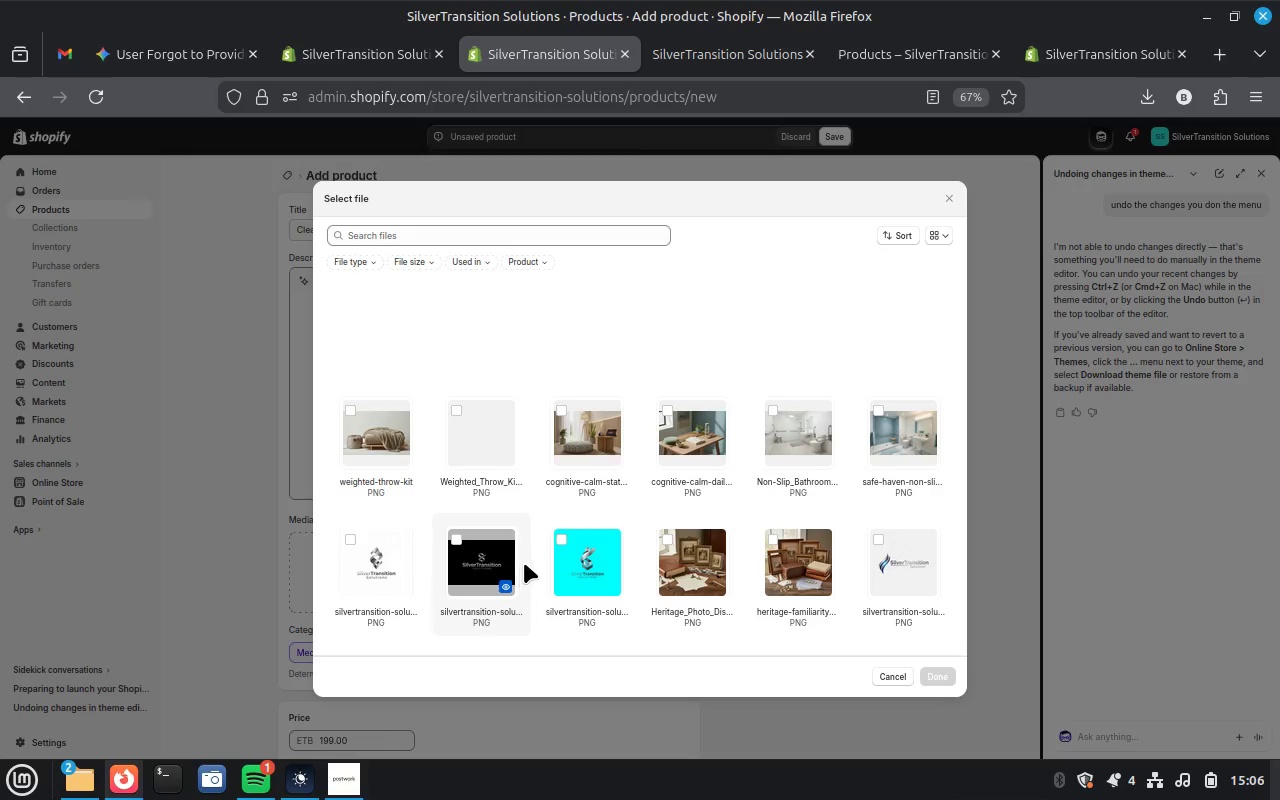 
wait(5.15)
 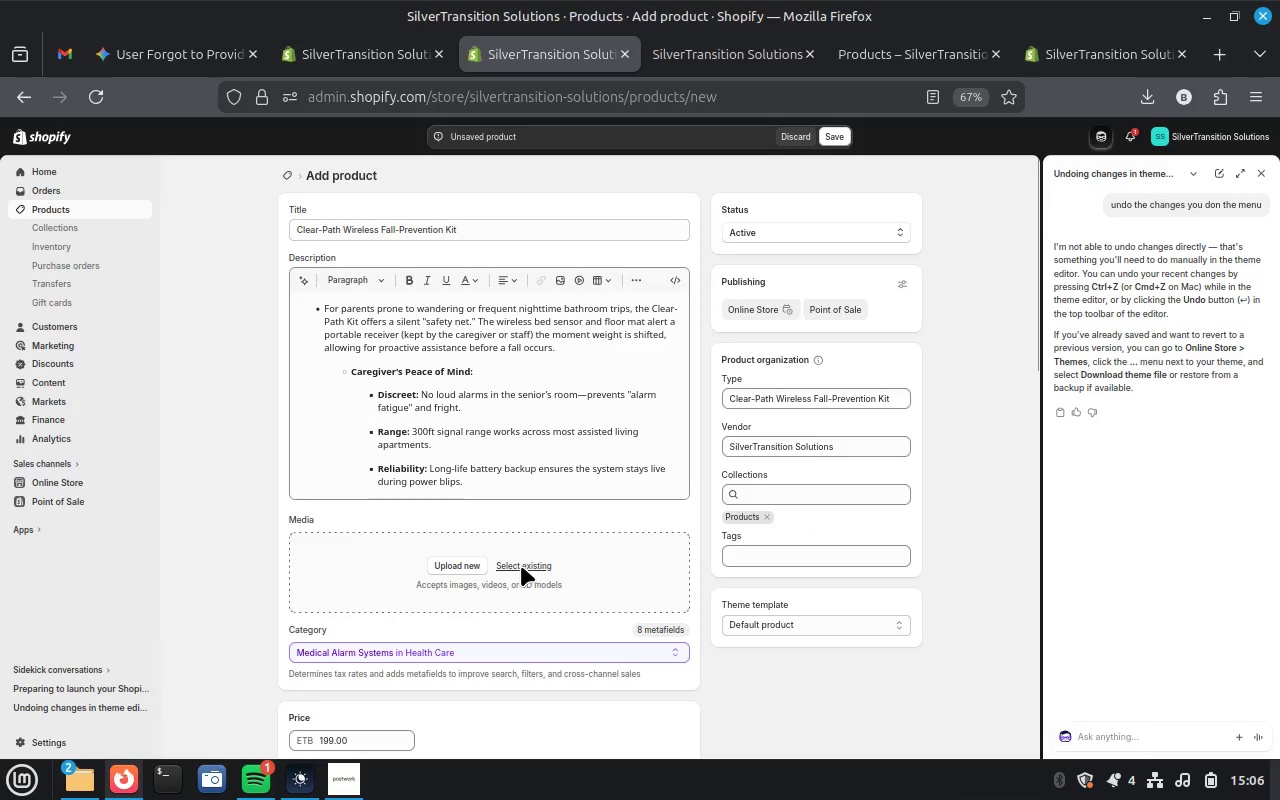 
left_click([702, 316])
 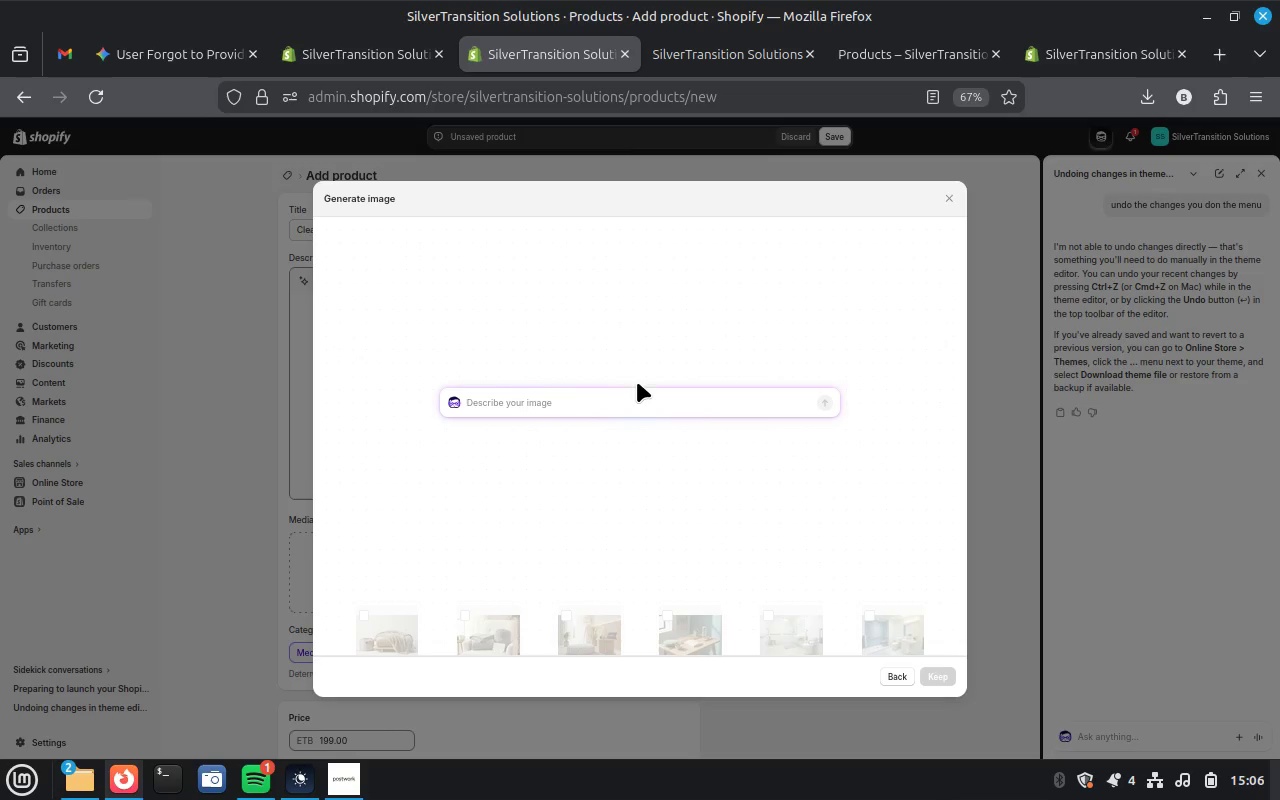 
left_click([621, 393])
 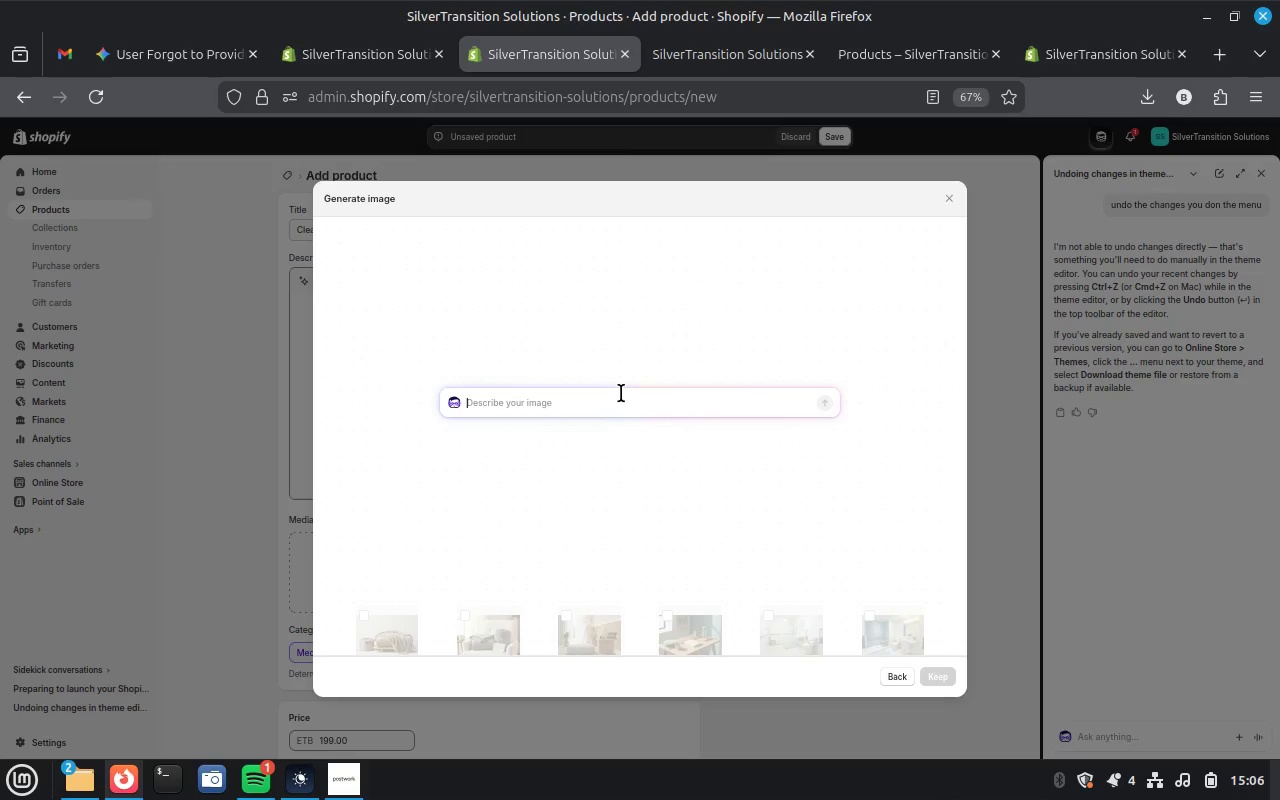 
key(Control+V)
 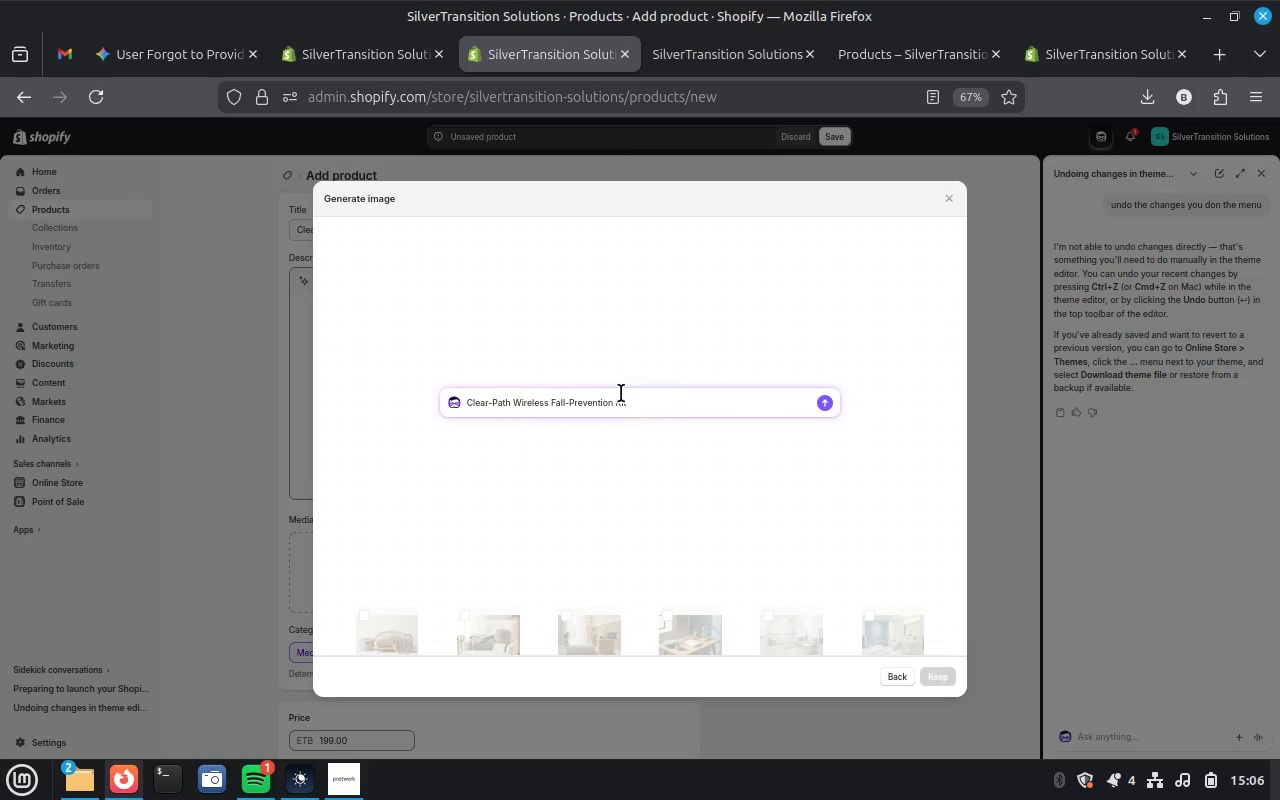 
key(Enter)
 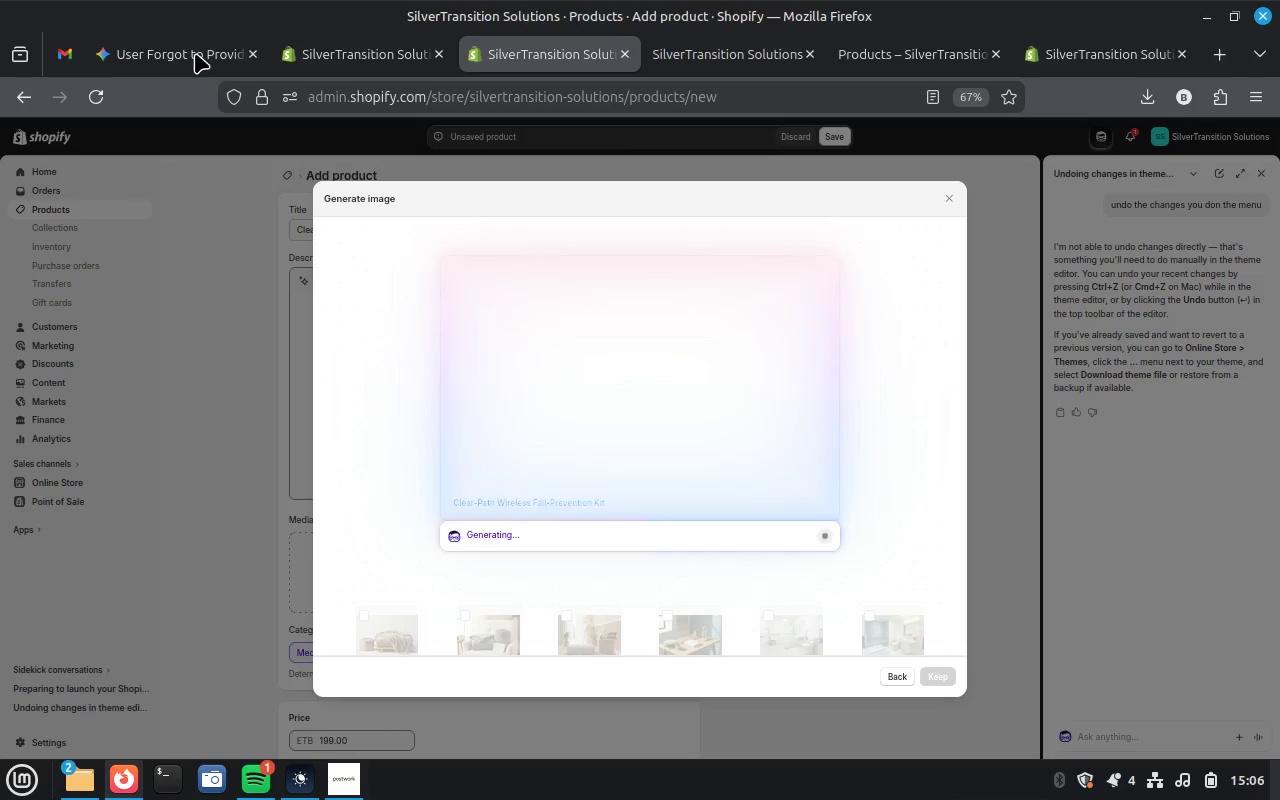 
left_click([195, 53])
 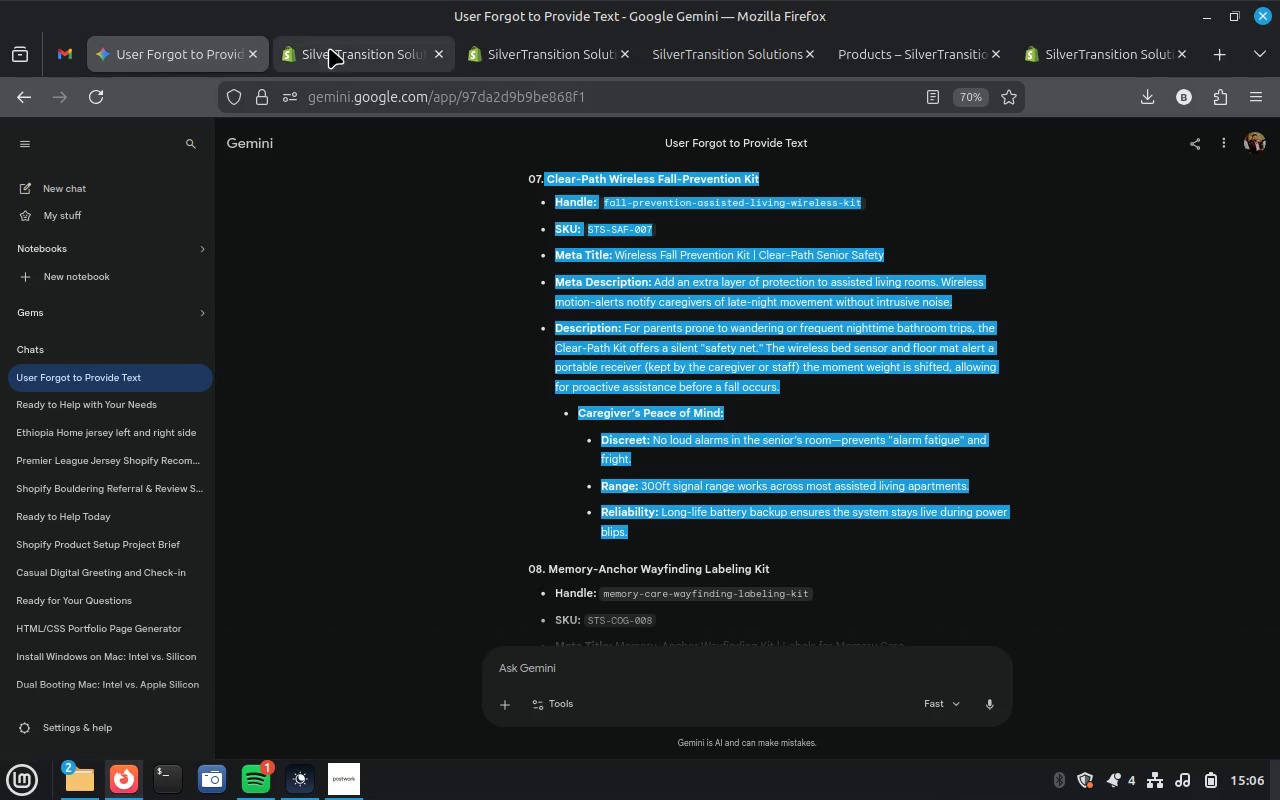 
left_click([332, 54])
 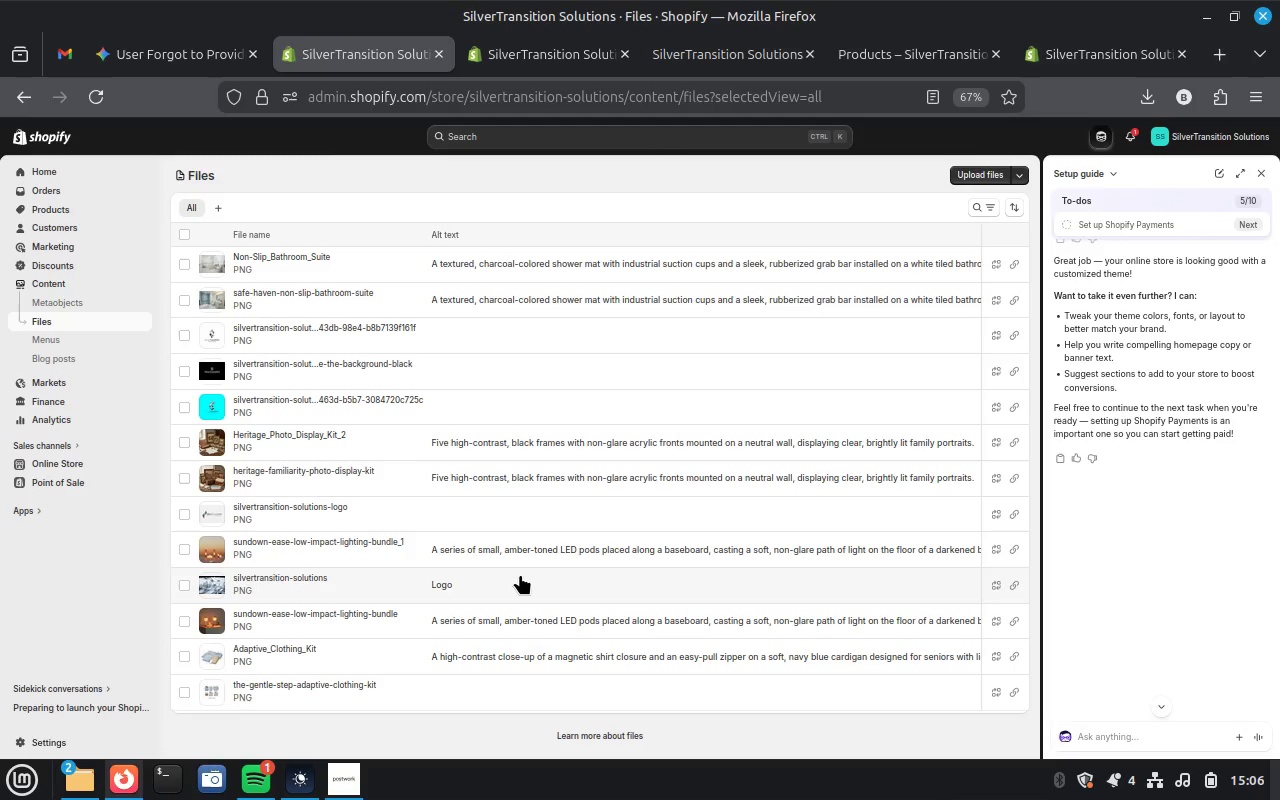 
wait(5.67)
 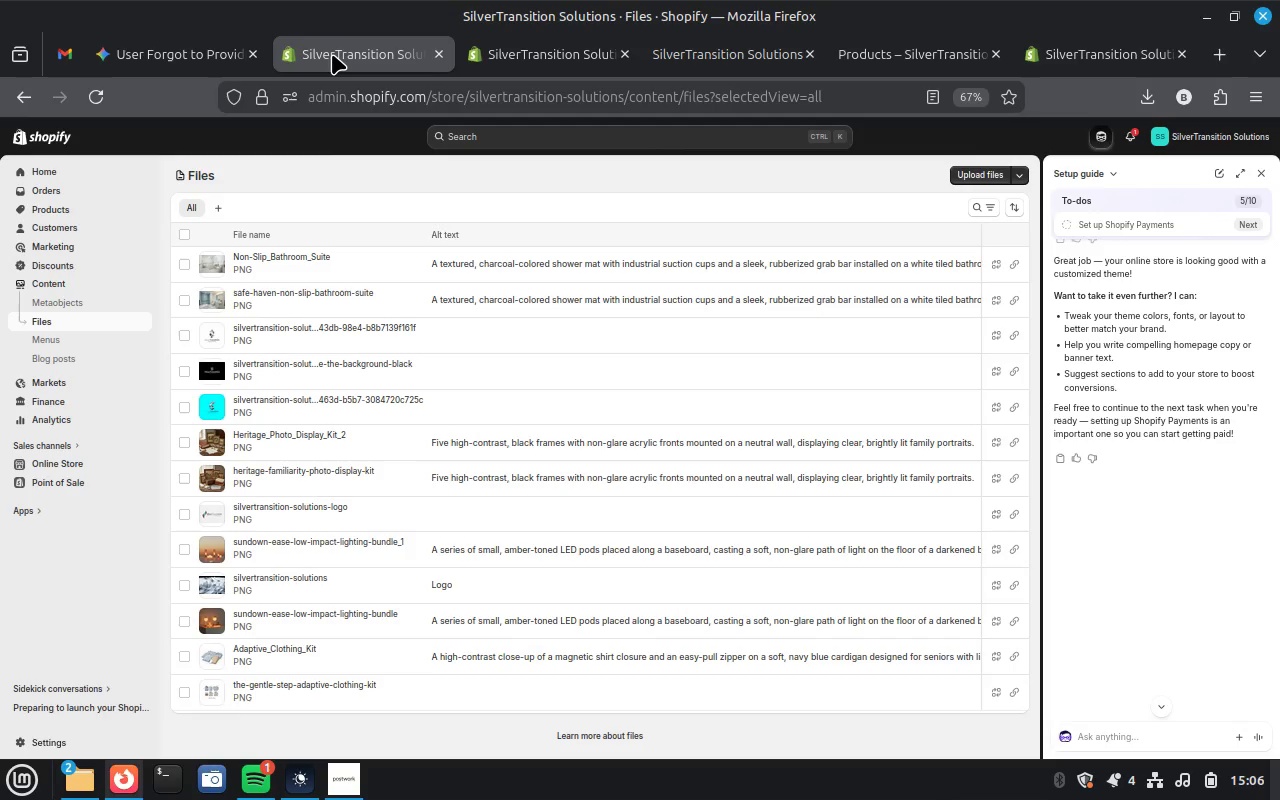 
scroll: coordinate [520, 574], scroll_direction: down, amount: 2.0
 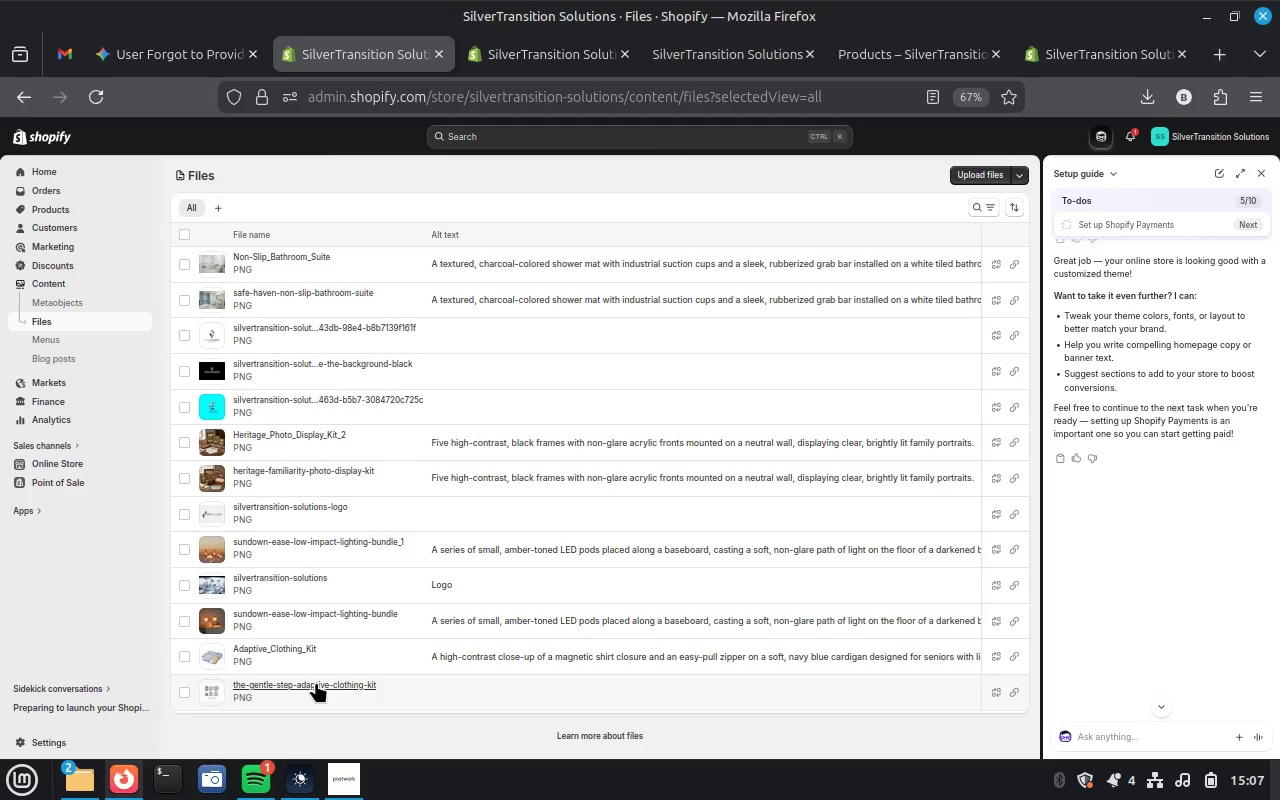 
left_click([316, 682])
 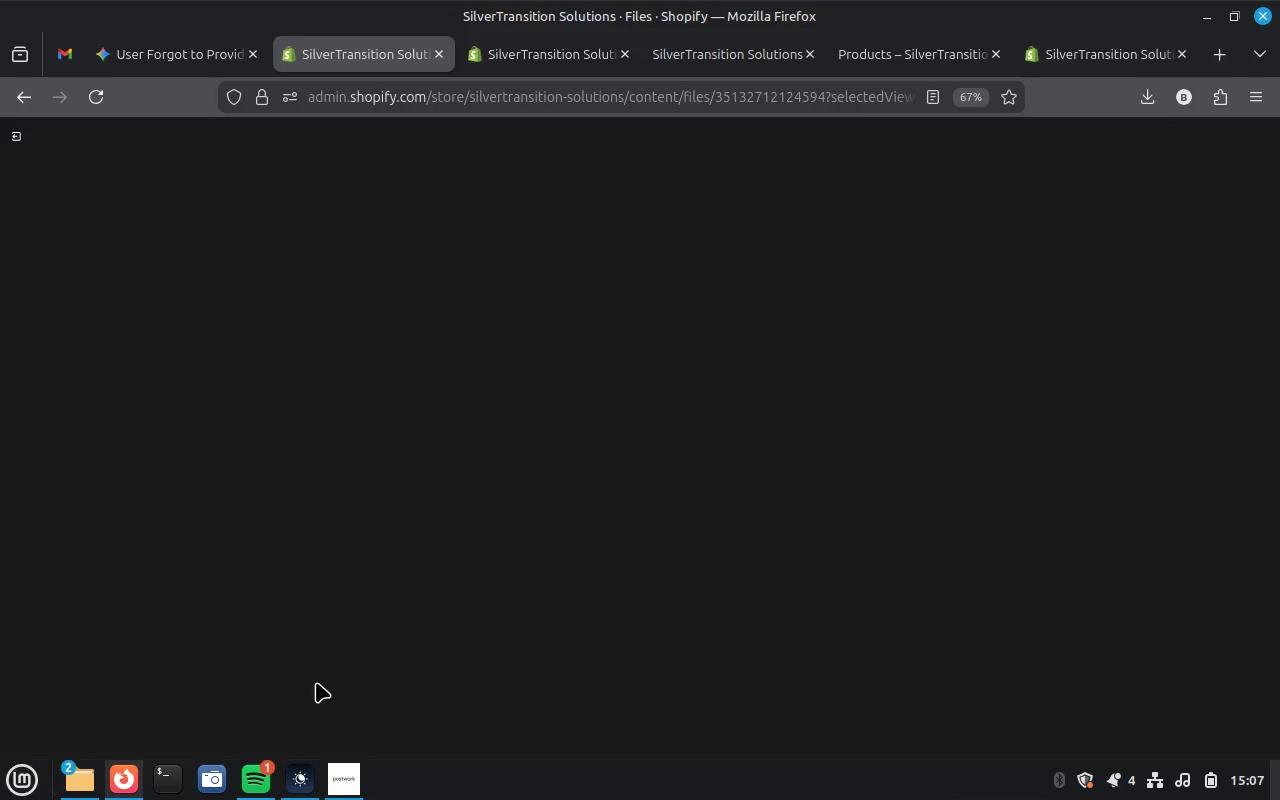 
wait(5.85)
 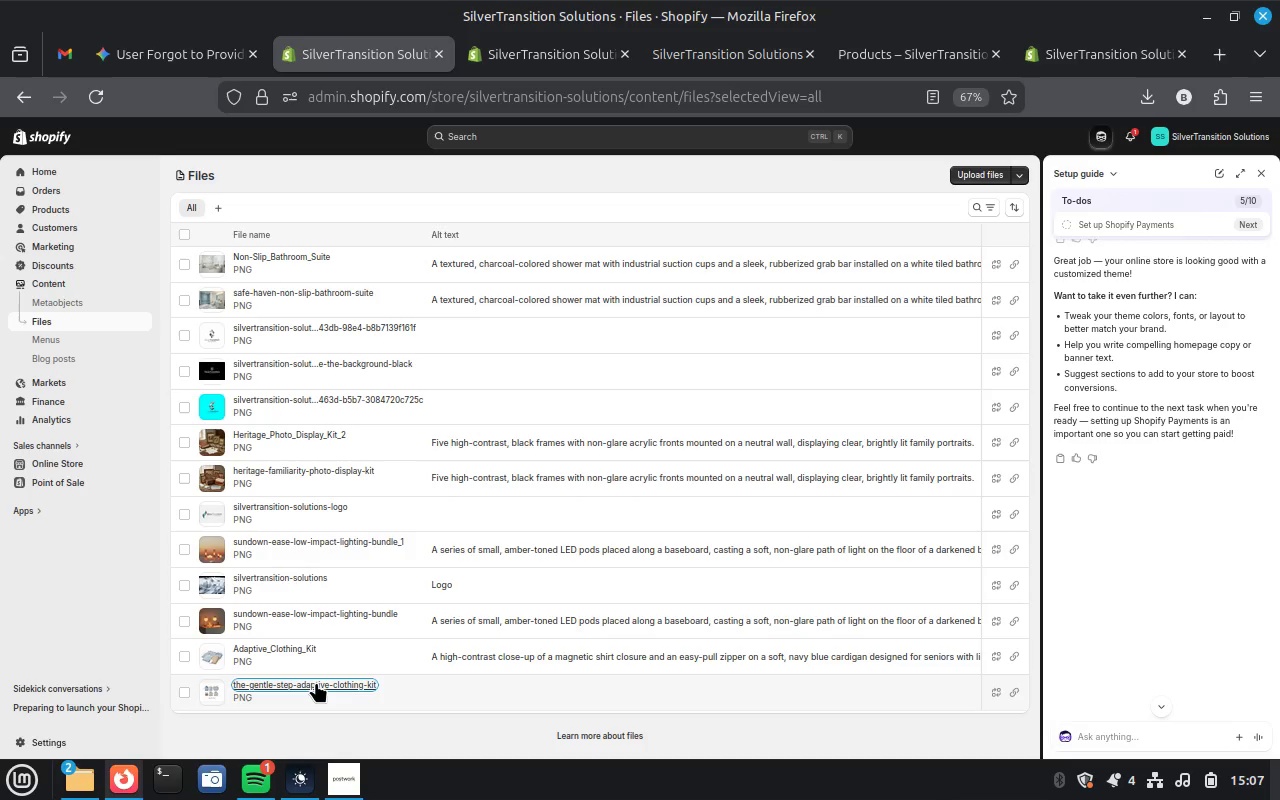 
left_click([541, 57])
 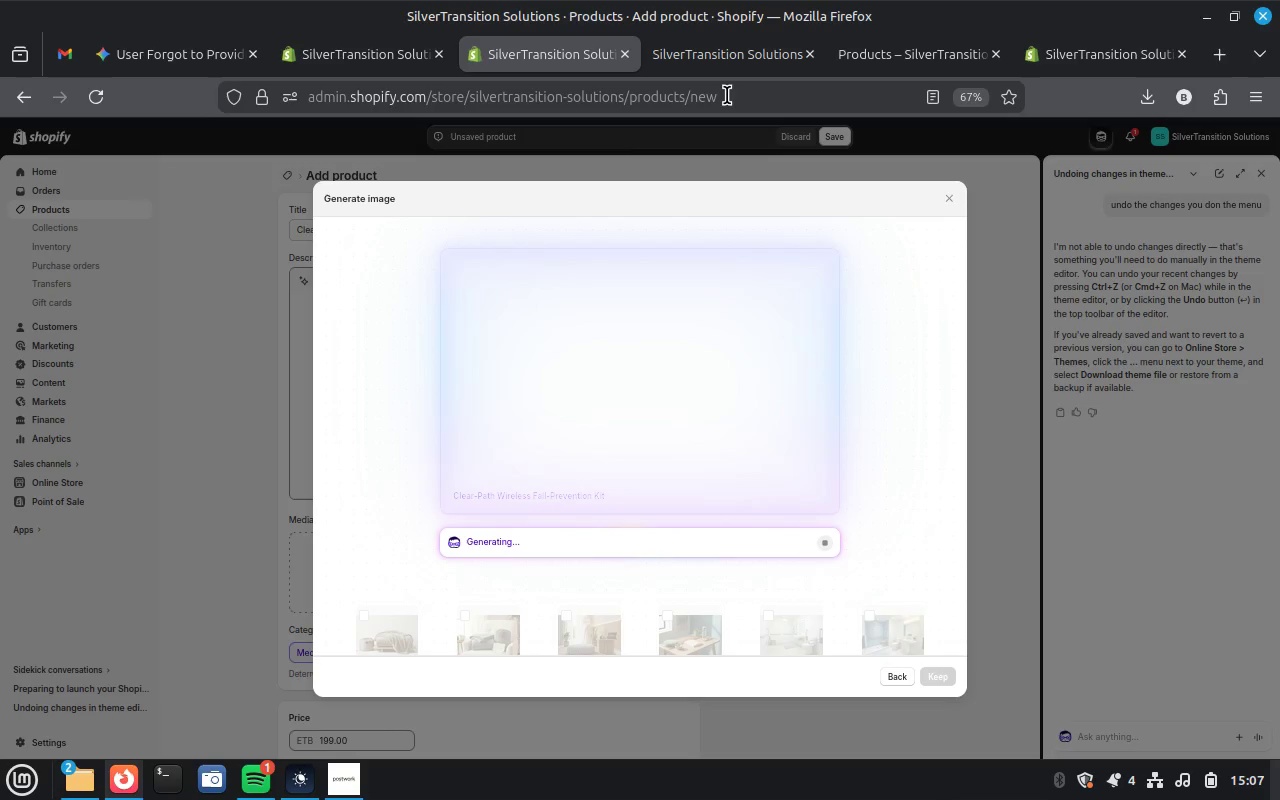 
wait(12.63)
 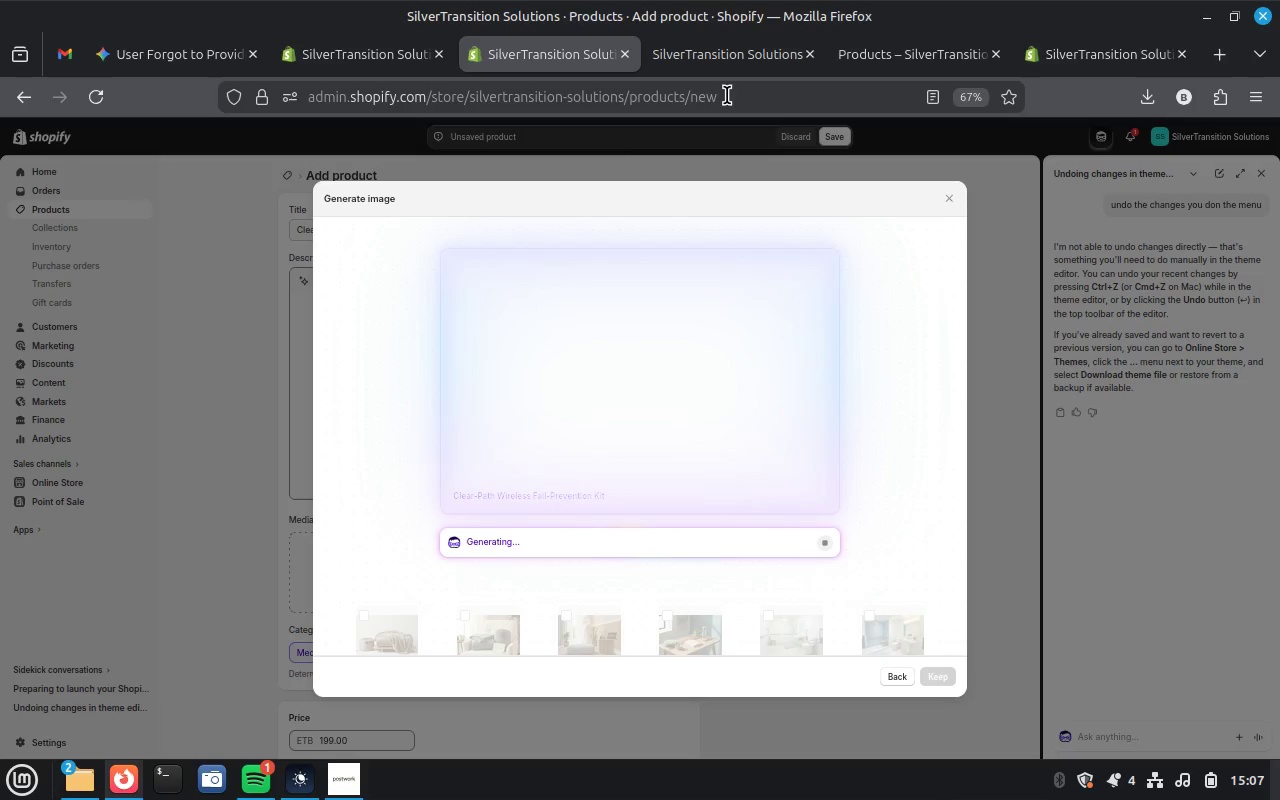 
left_click([728, 95])
 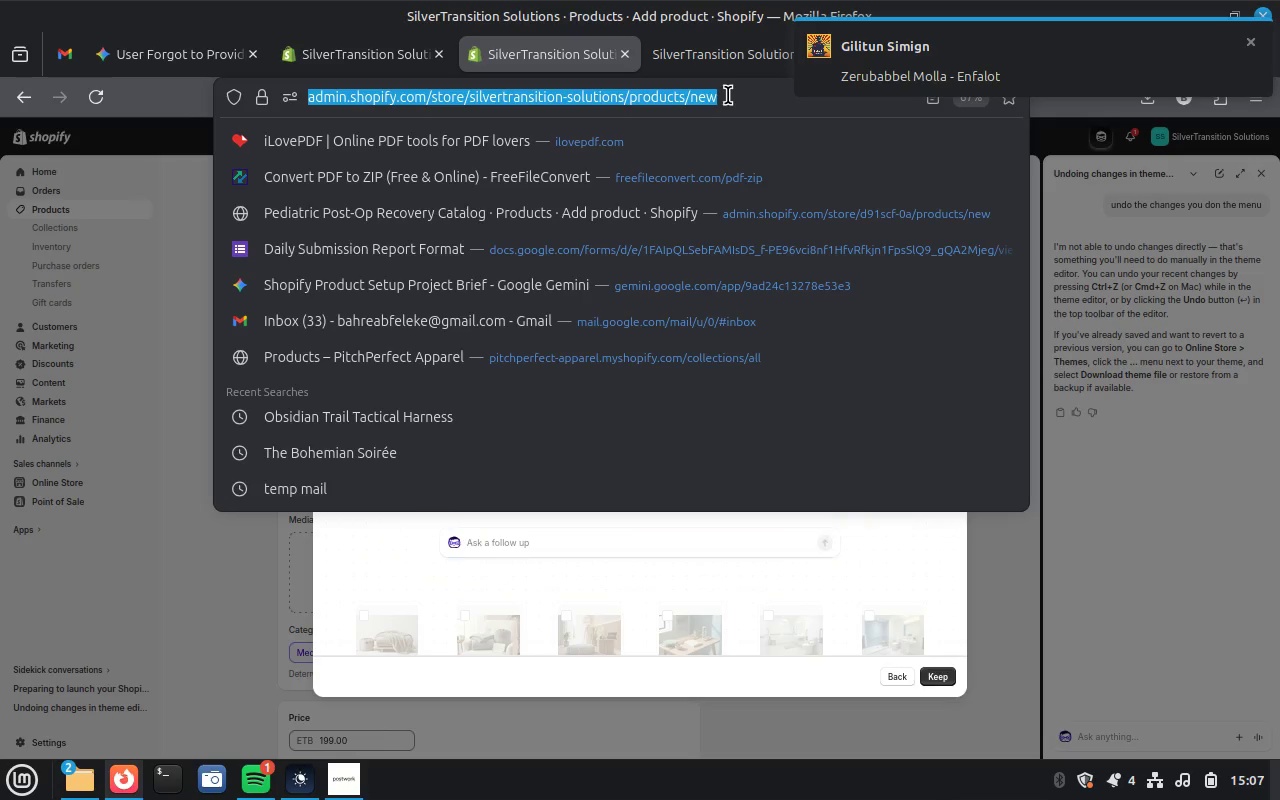 
key(Control+A)
 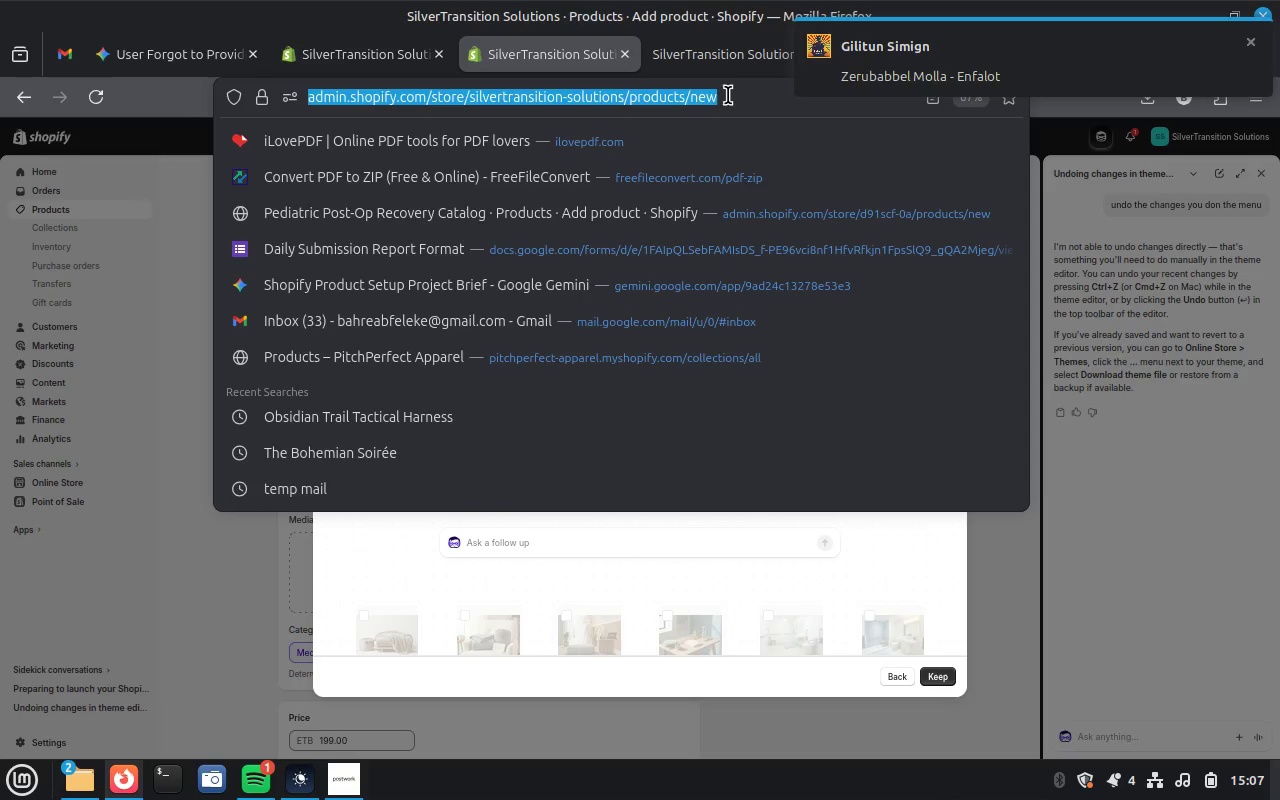 
key(Control+V)
 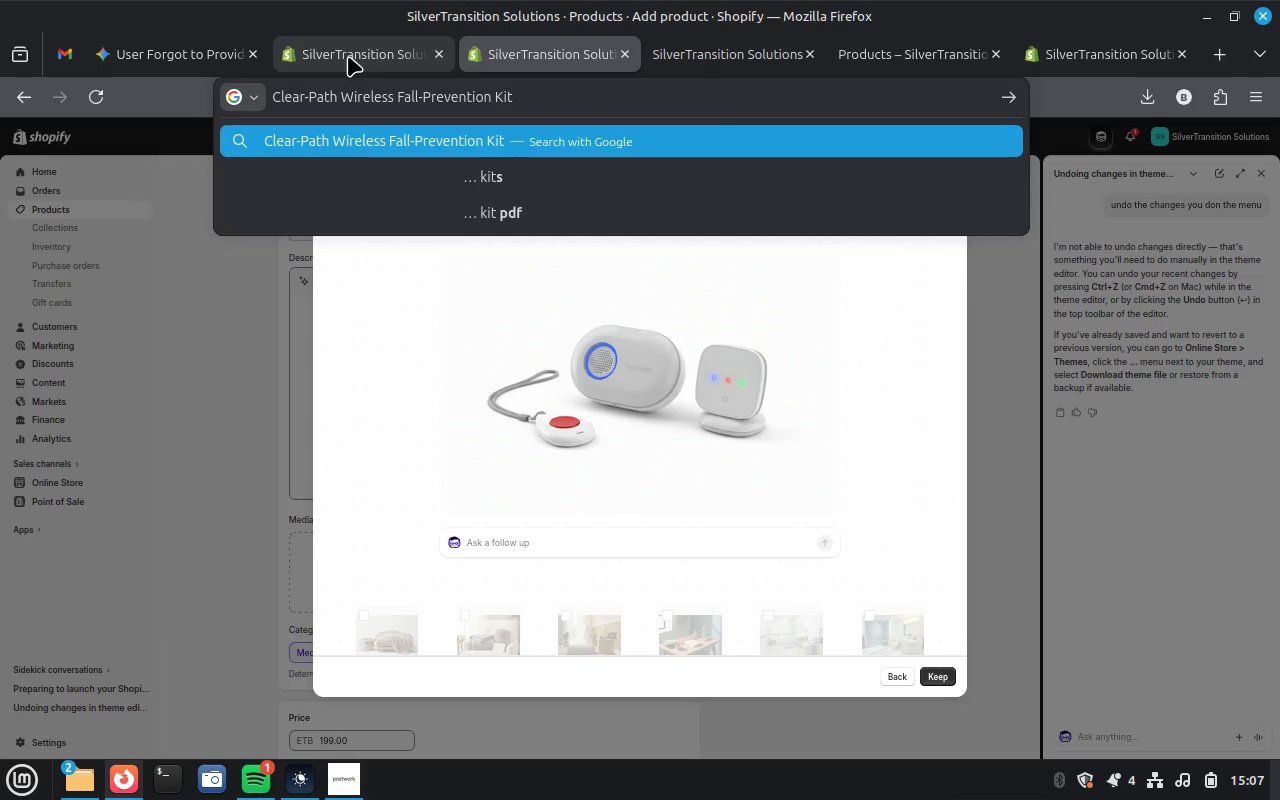 
left_click([348, 56])
 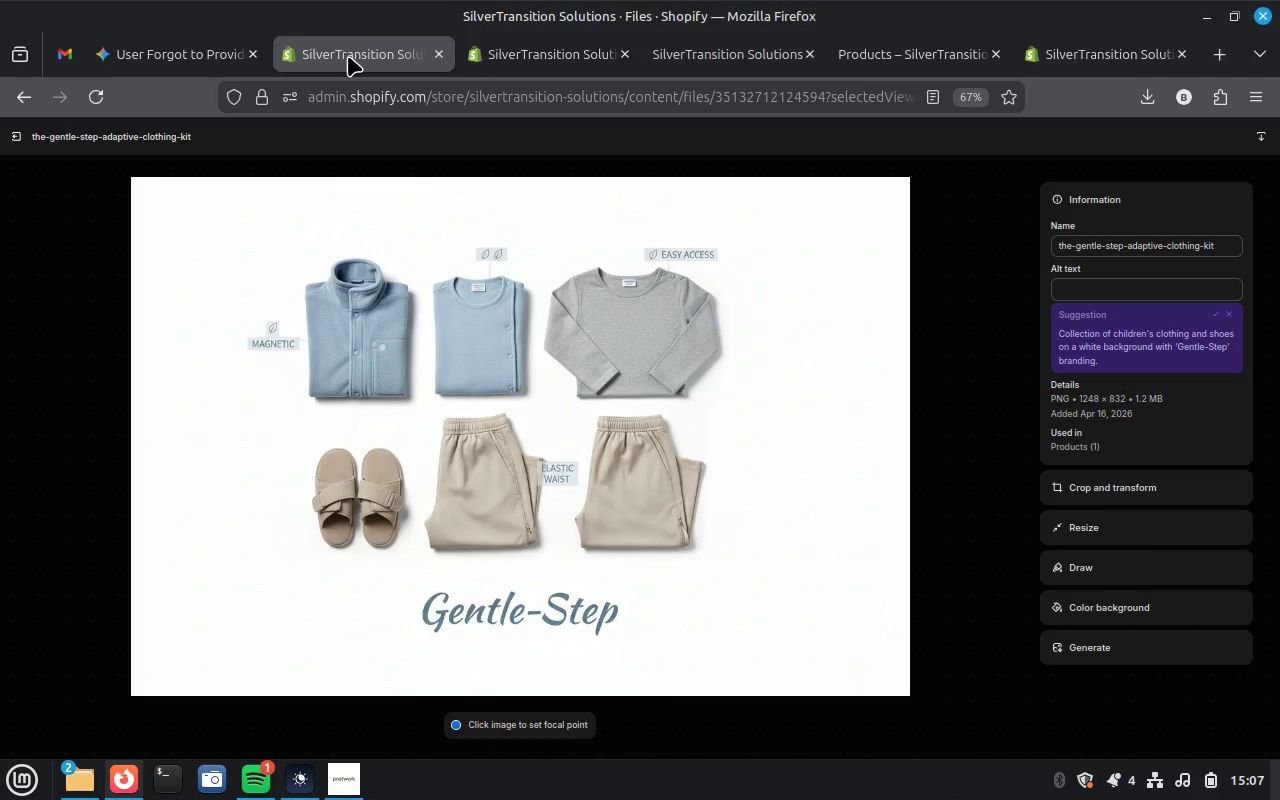 
left_click([546, 54])
 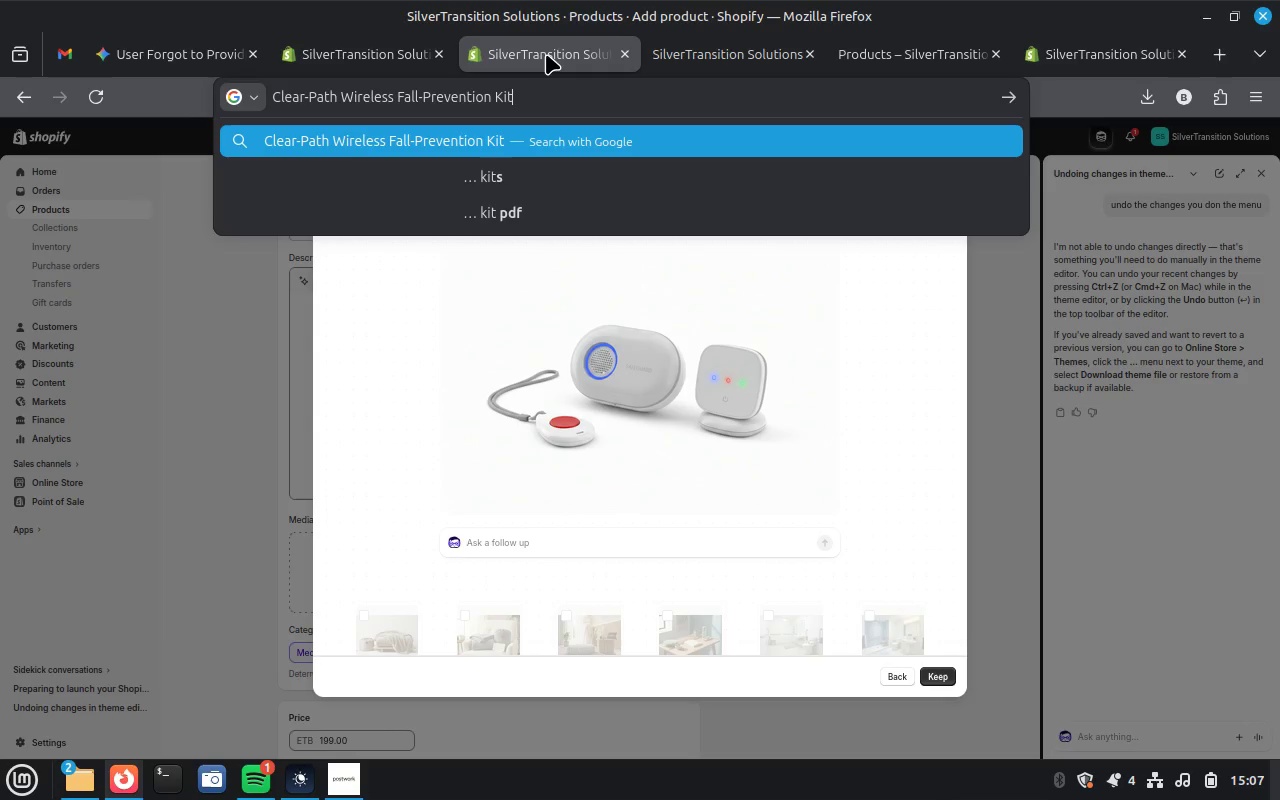 
left_click([361, 45])
 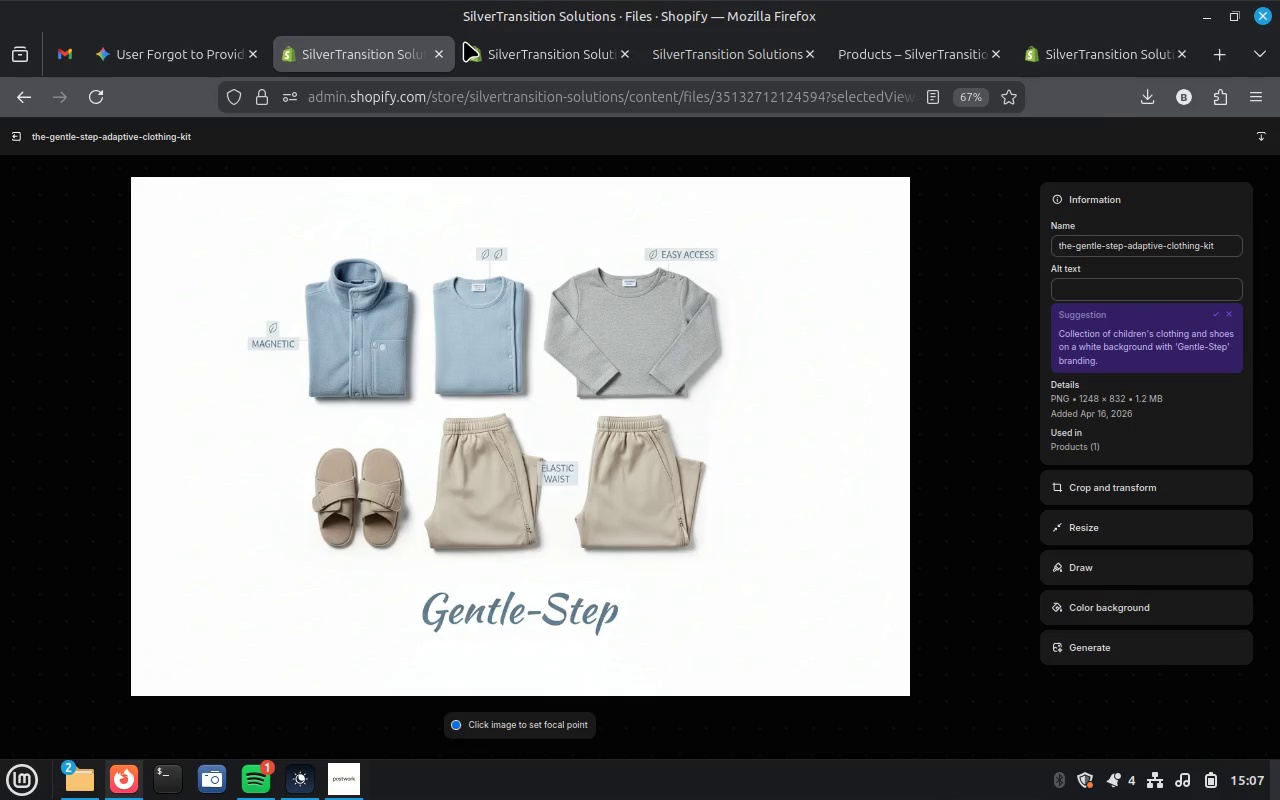 
left_click([561, 55])
 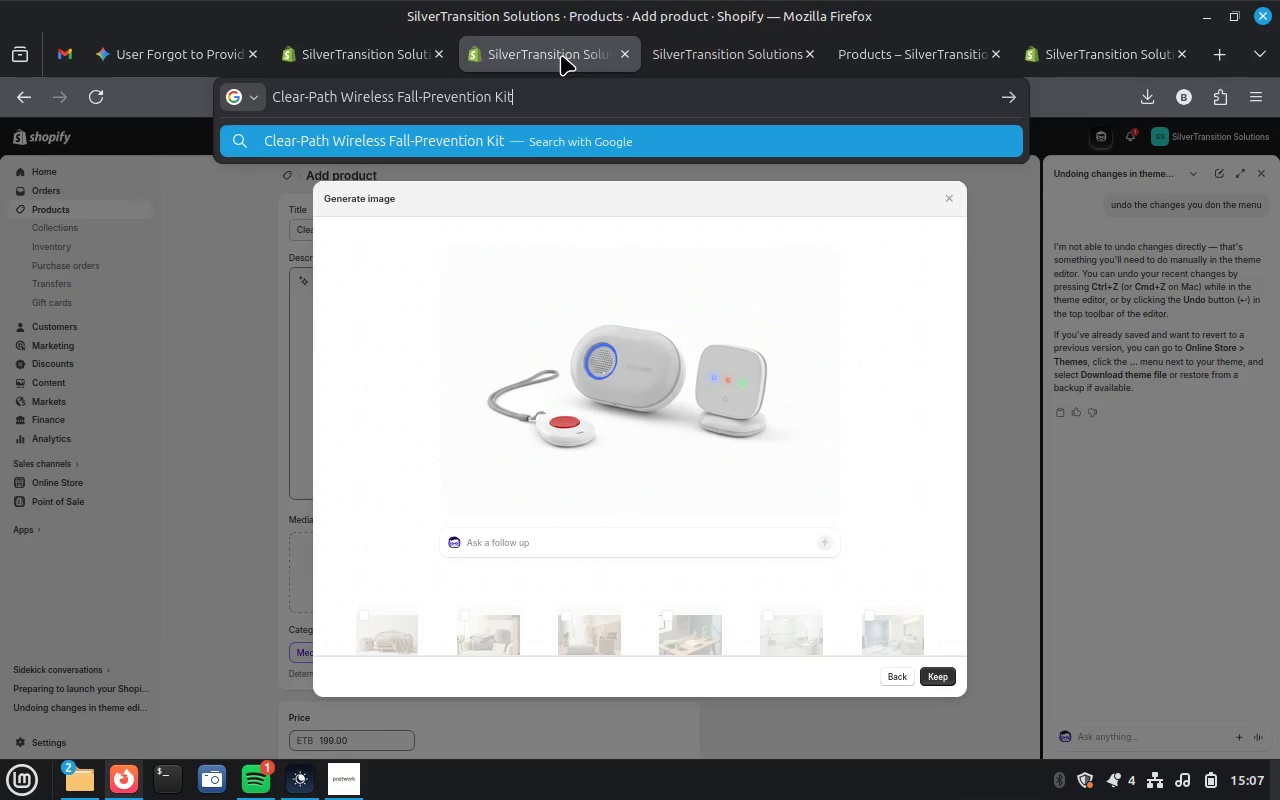 
key(Escape)
 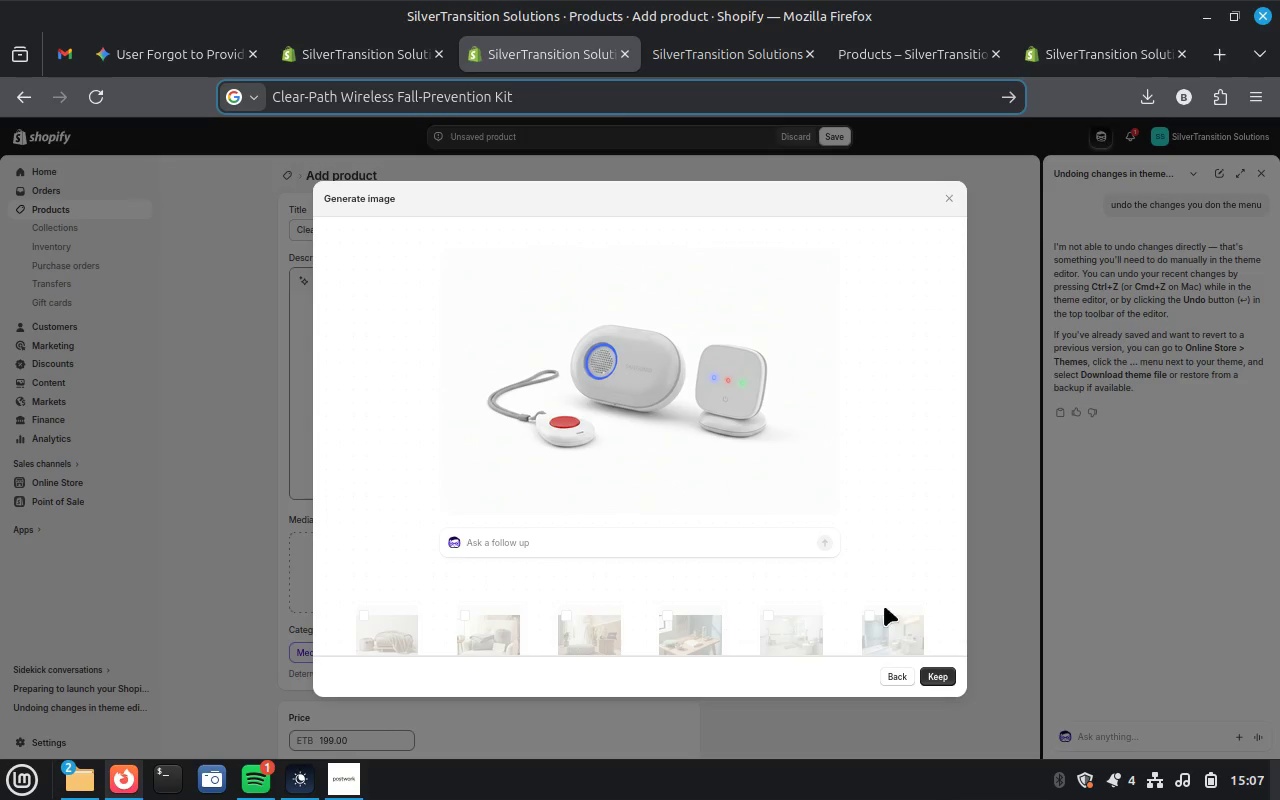 
left_click([934, 671])
 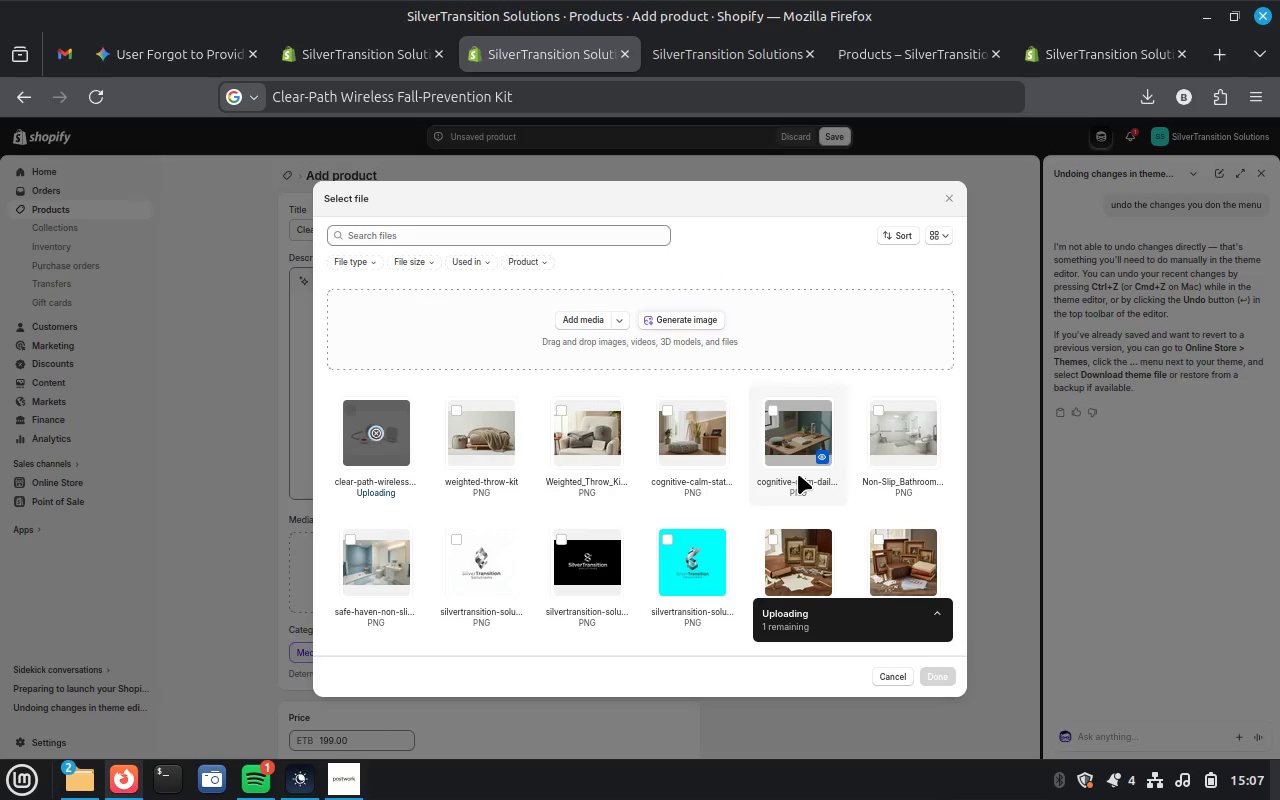 
left_click([690, 314])
 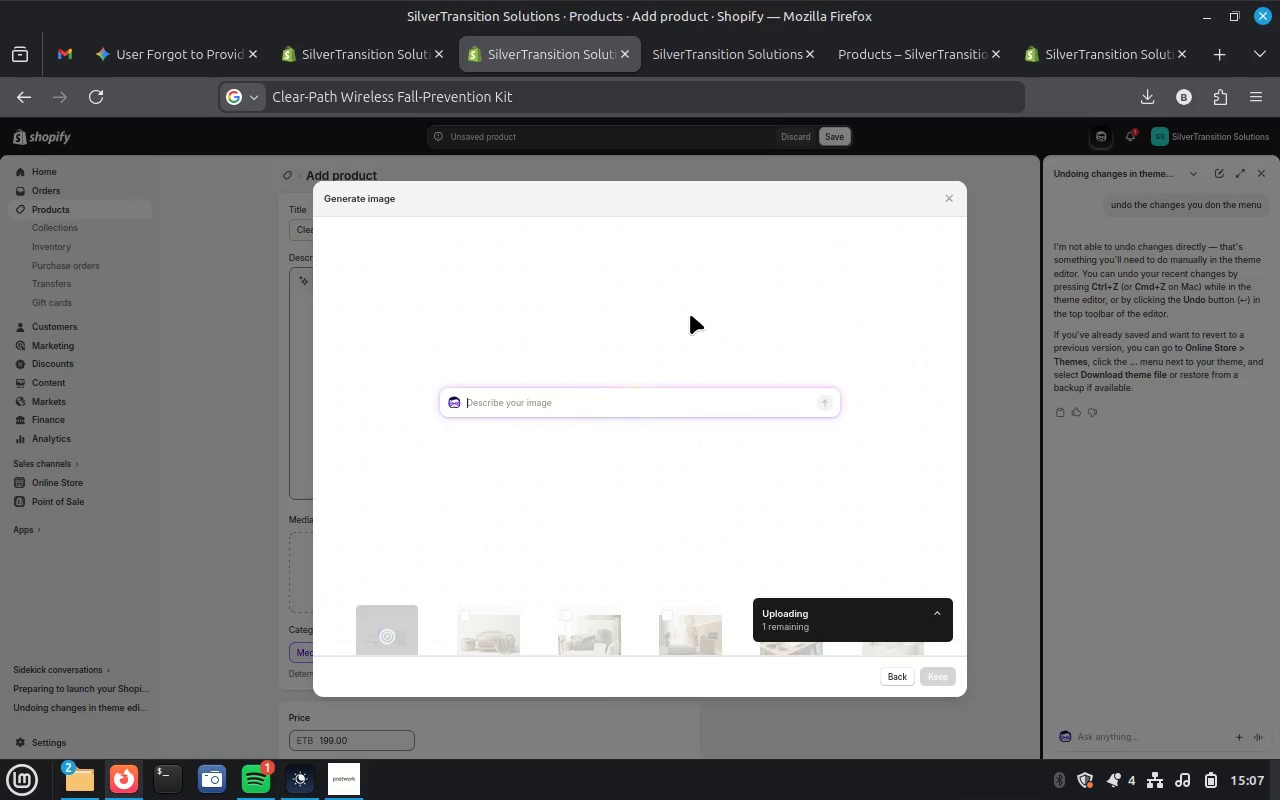 
key(Control+V)
 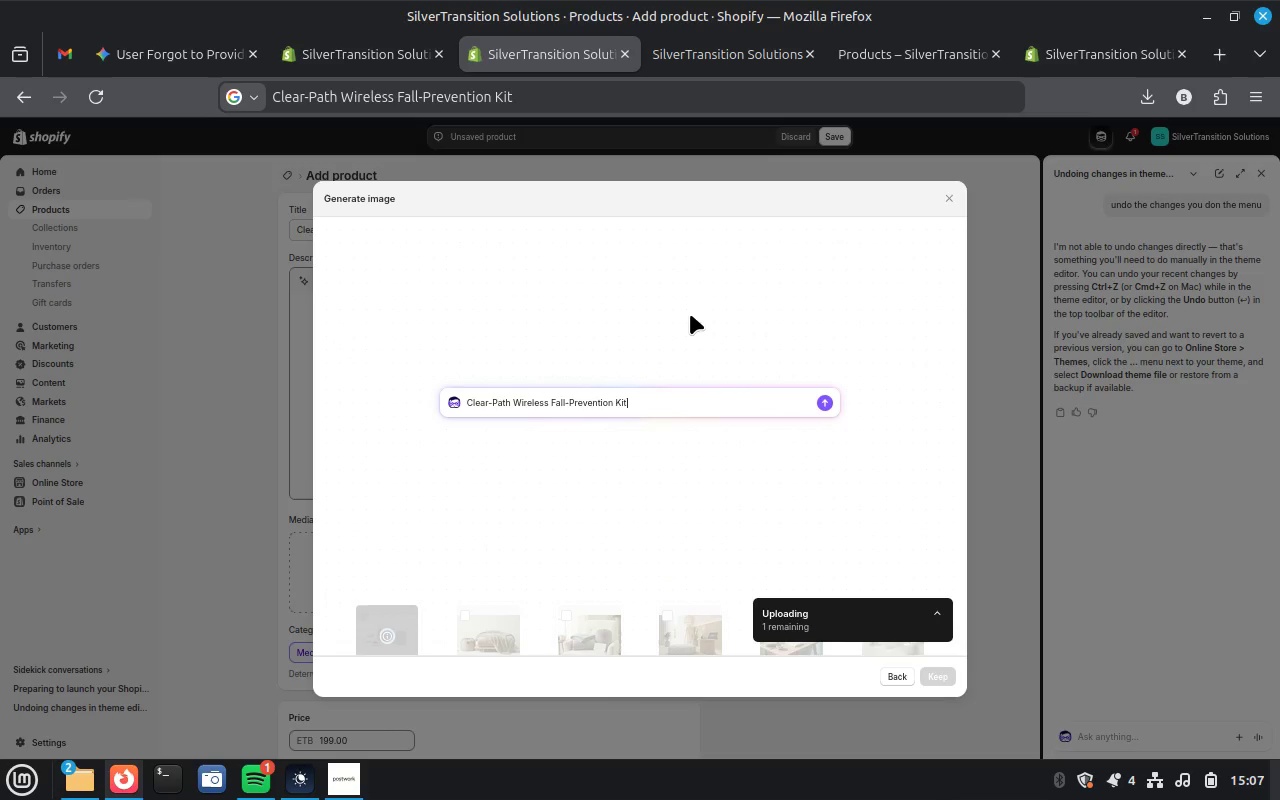 
key(Enter)
 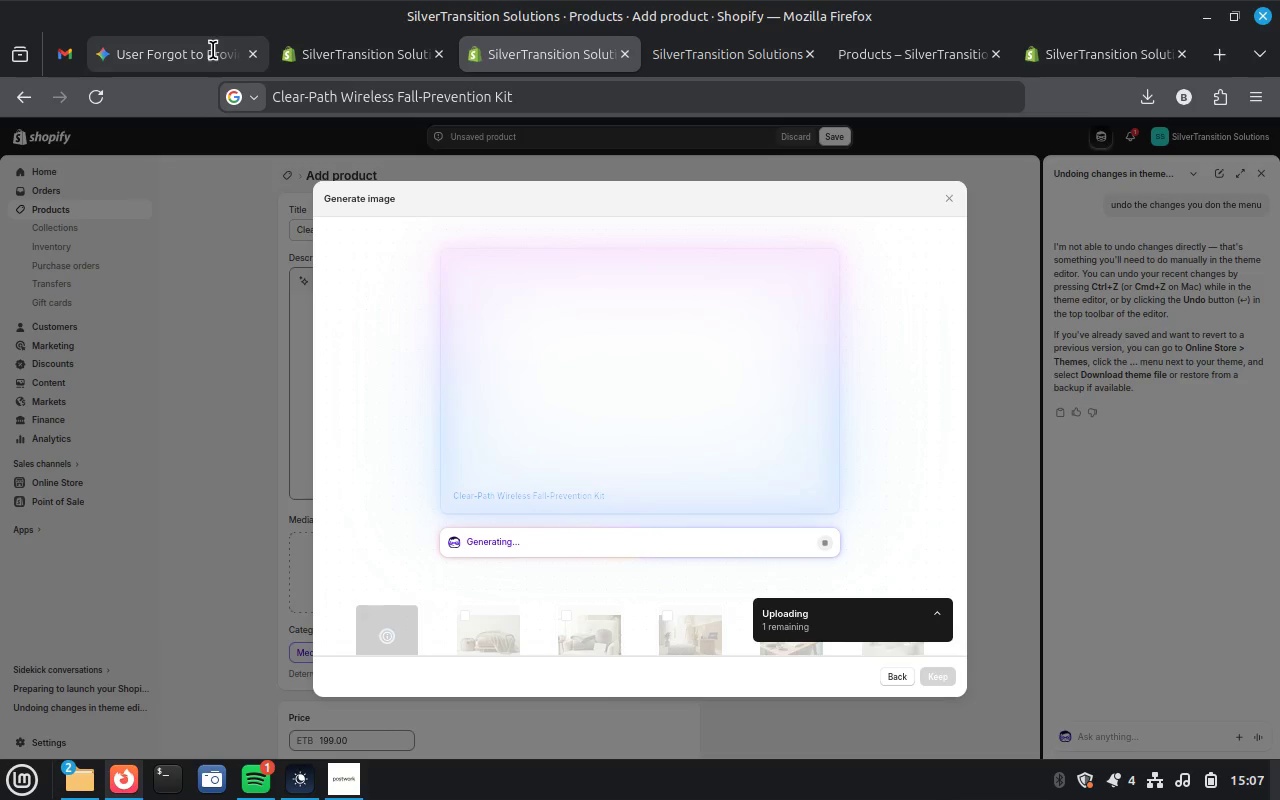 
left_click([194, 61])
 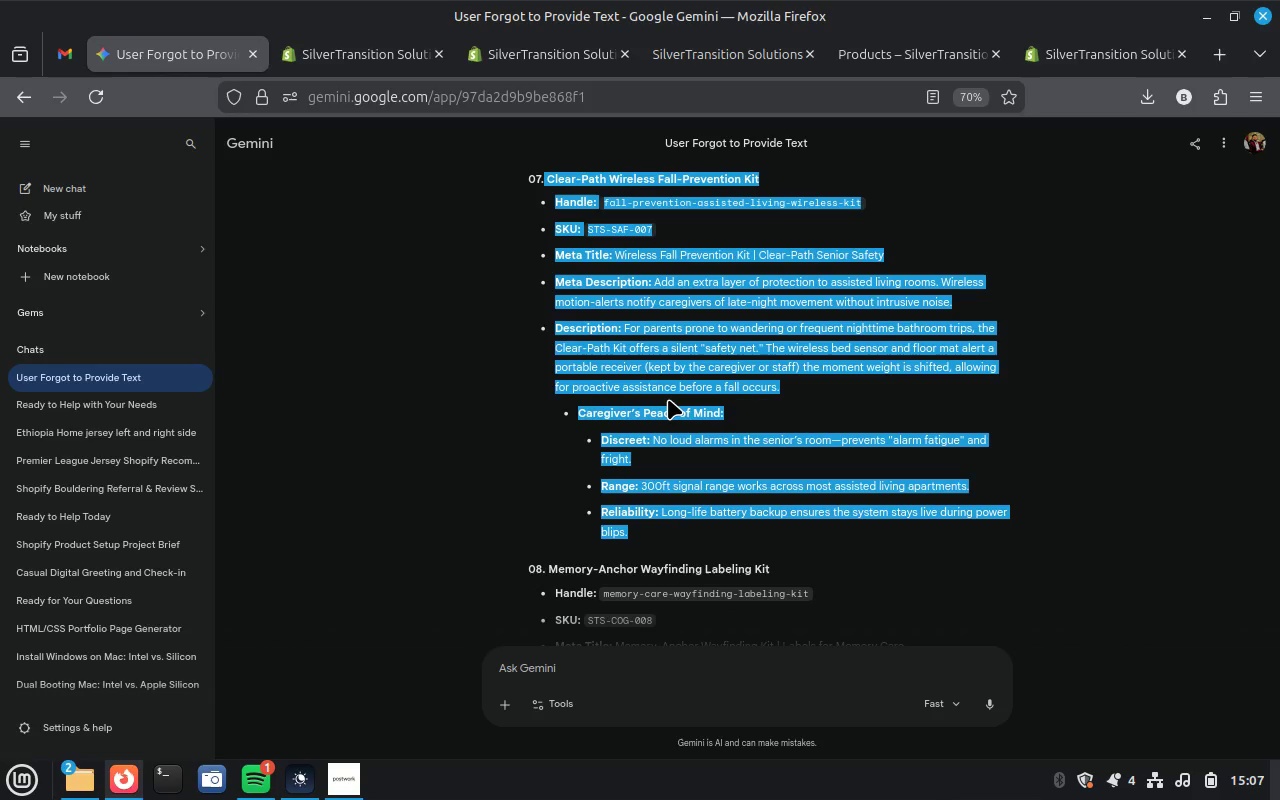 
scroll: coordinate [668, 399], scroll_direction: down, amount: 41.0
 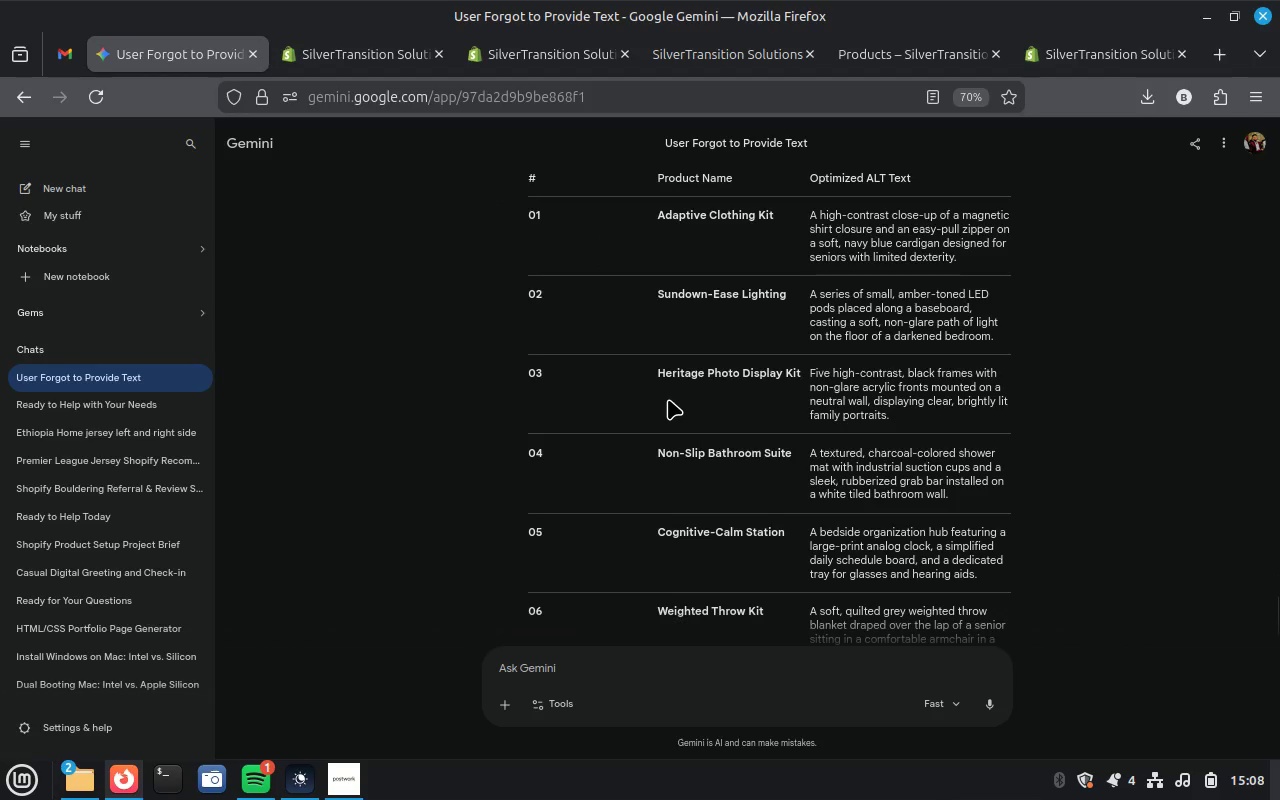 
scroll: coordinate [668, 399], scroll_direction: up, amount: 3.0
 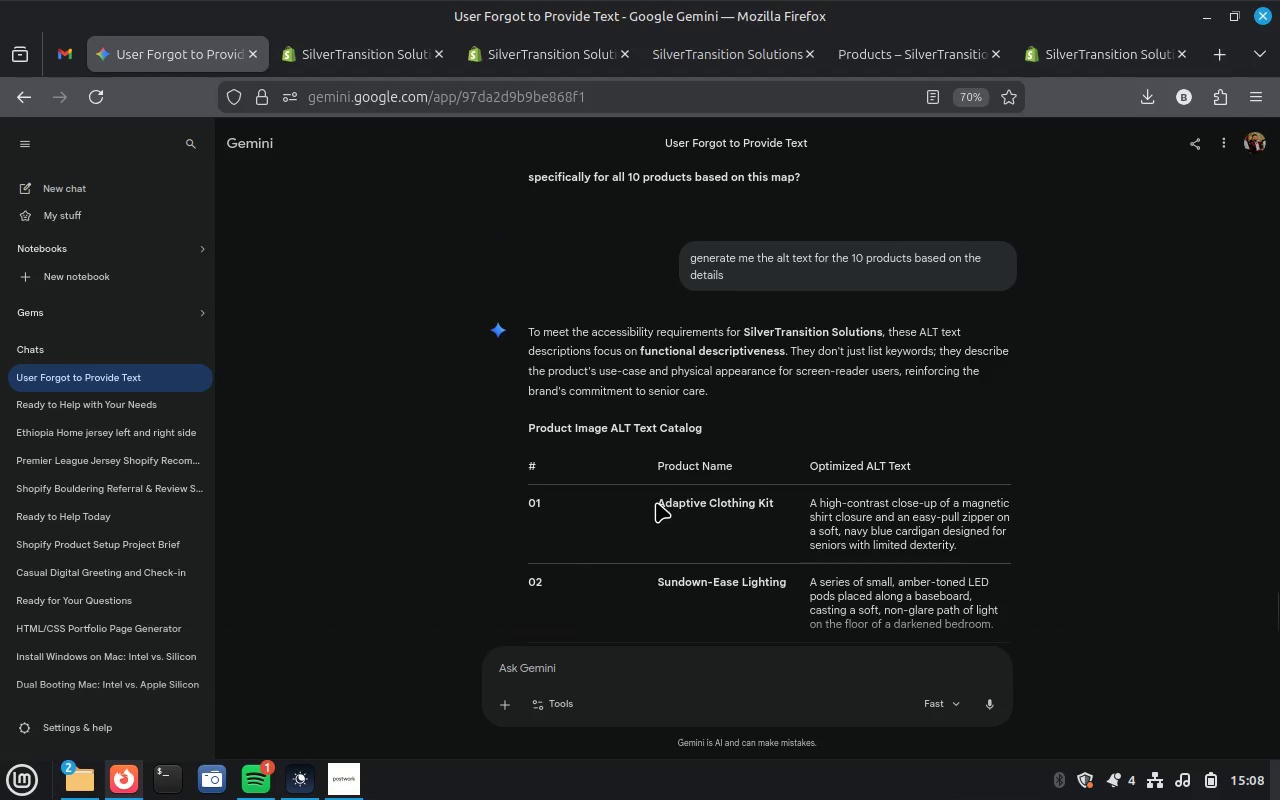 
left_click_drag(start_coordinate=[656, 502], to_coordinate=[970, 552])
 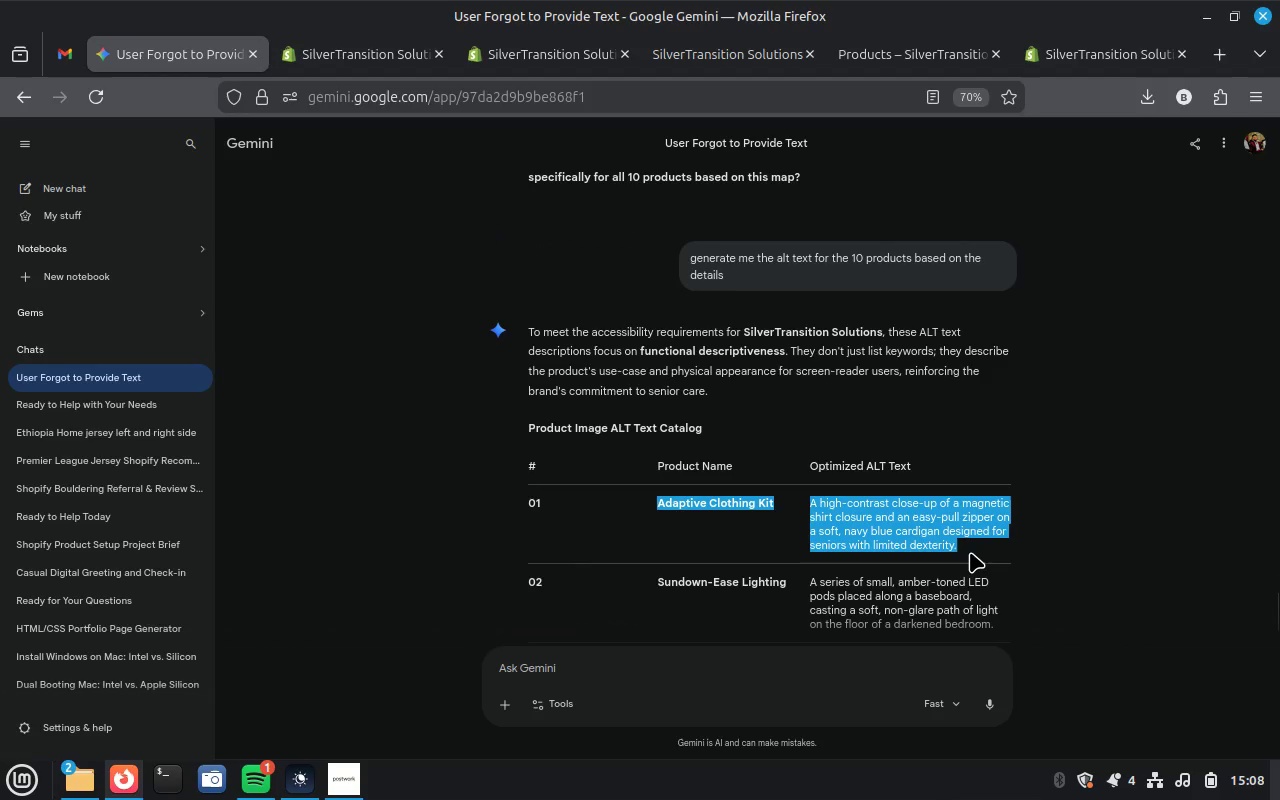 
key(Control+C)
 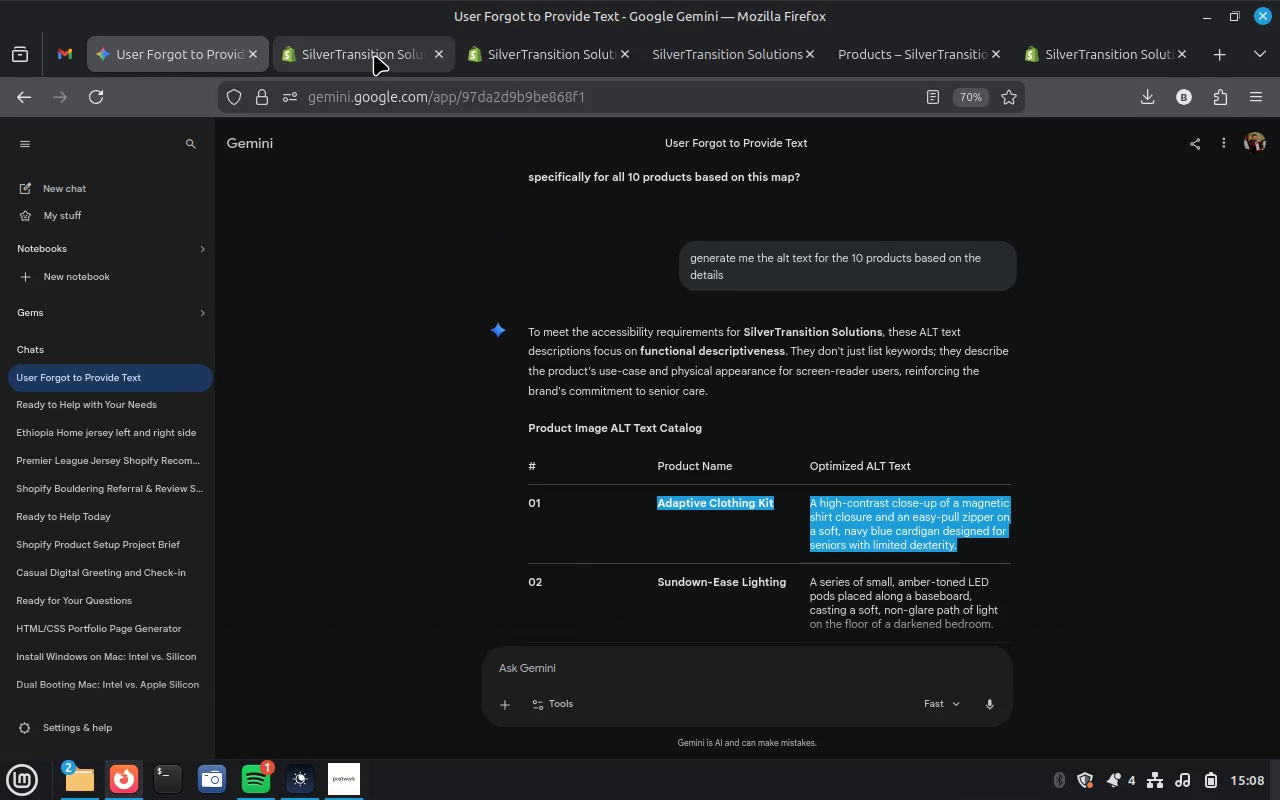 
left_click([374, 55])
 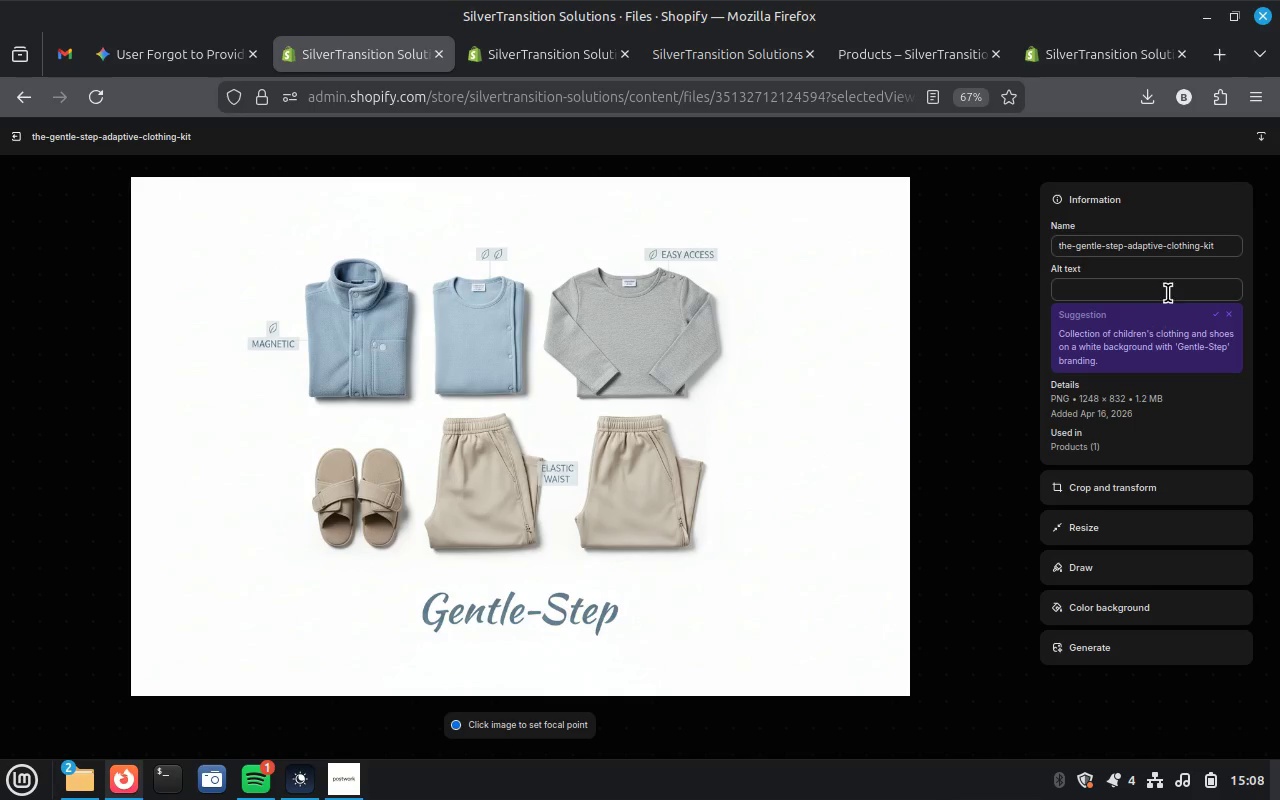 
left_click([1169, 291])
 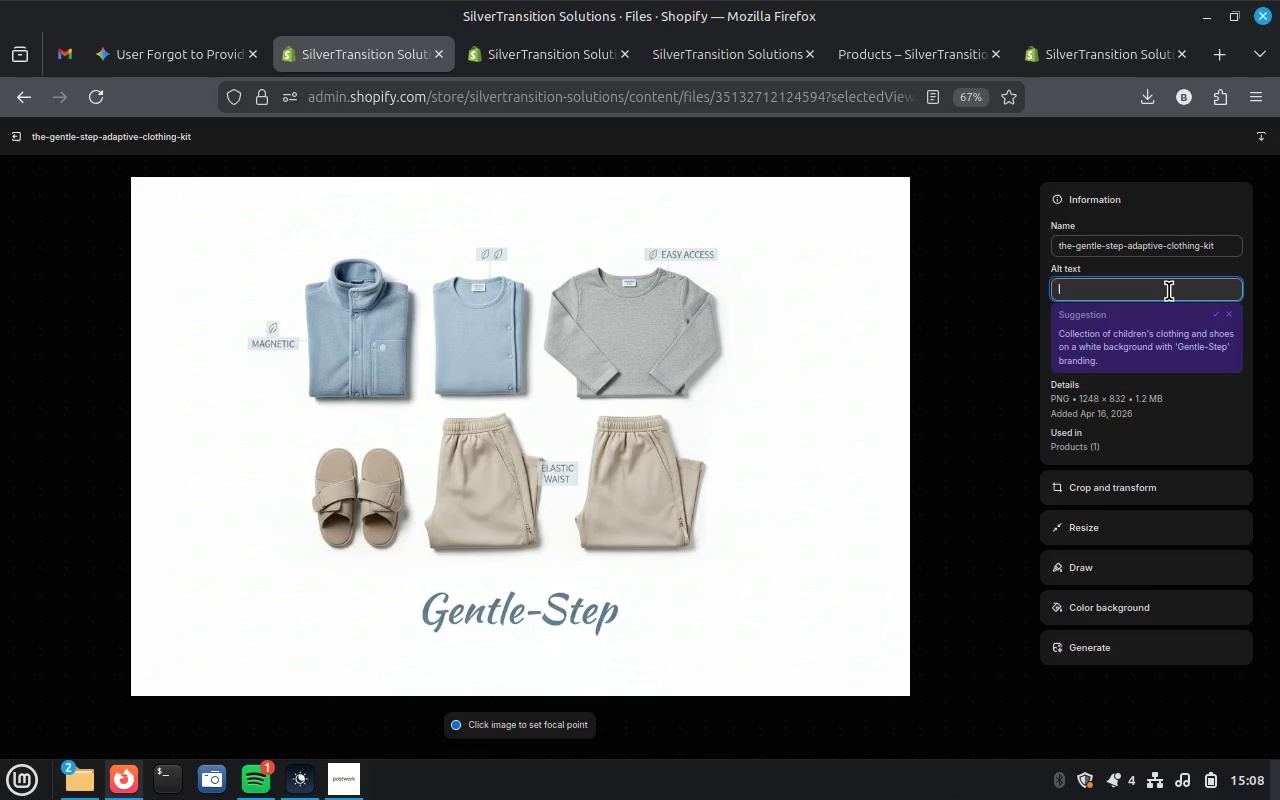 
key(Control+V)
 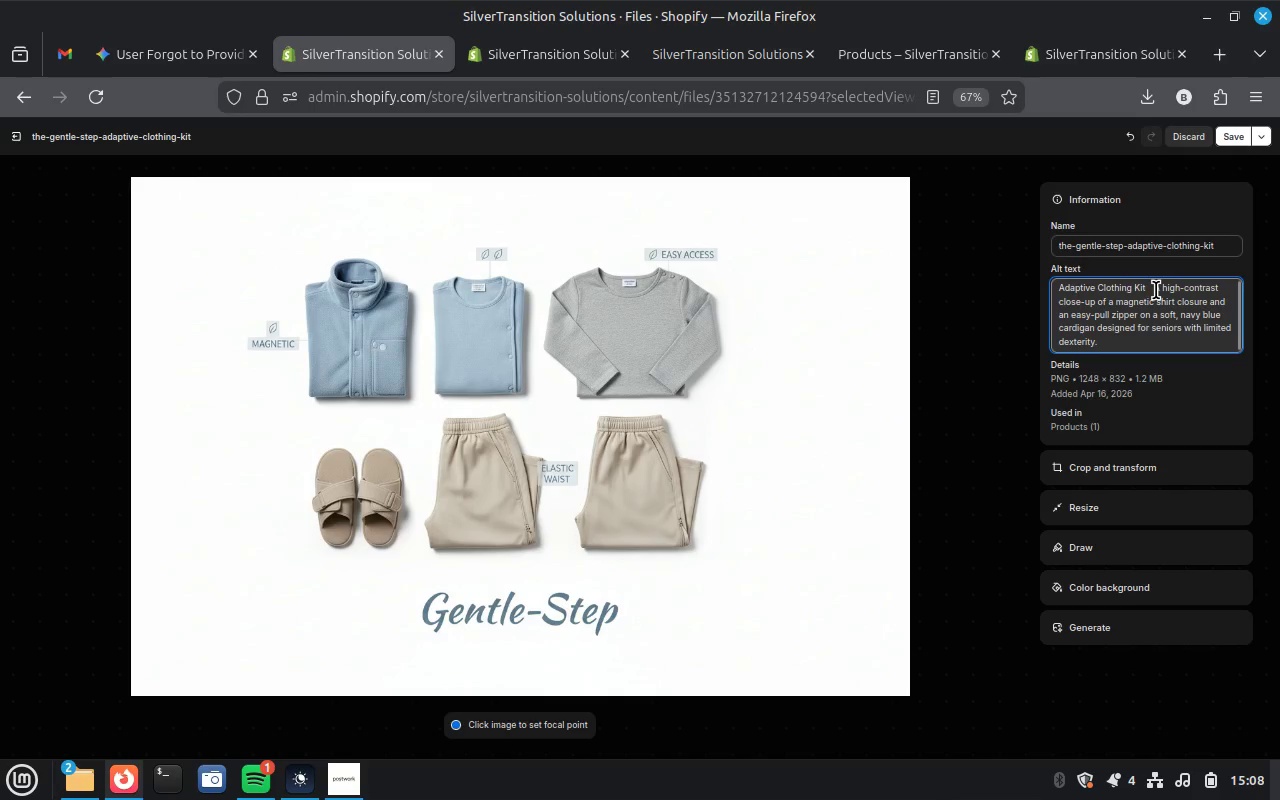 
left_click_drag(start_coordinate=[1156, 290], to_coordinate=[1042, 292])
 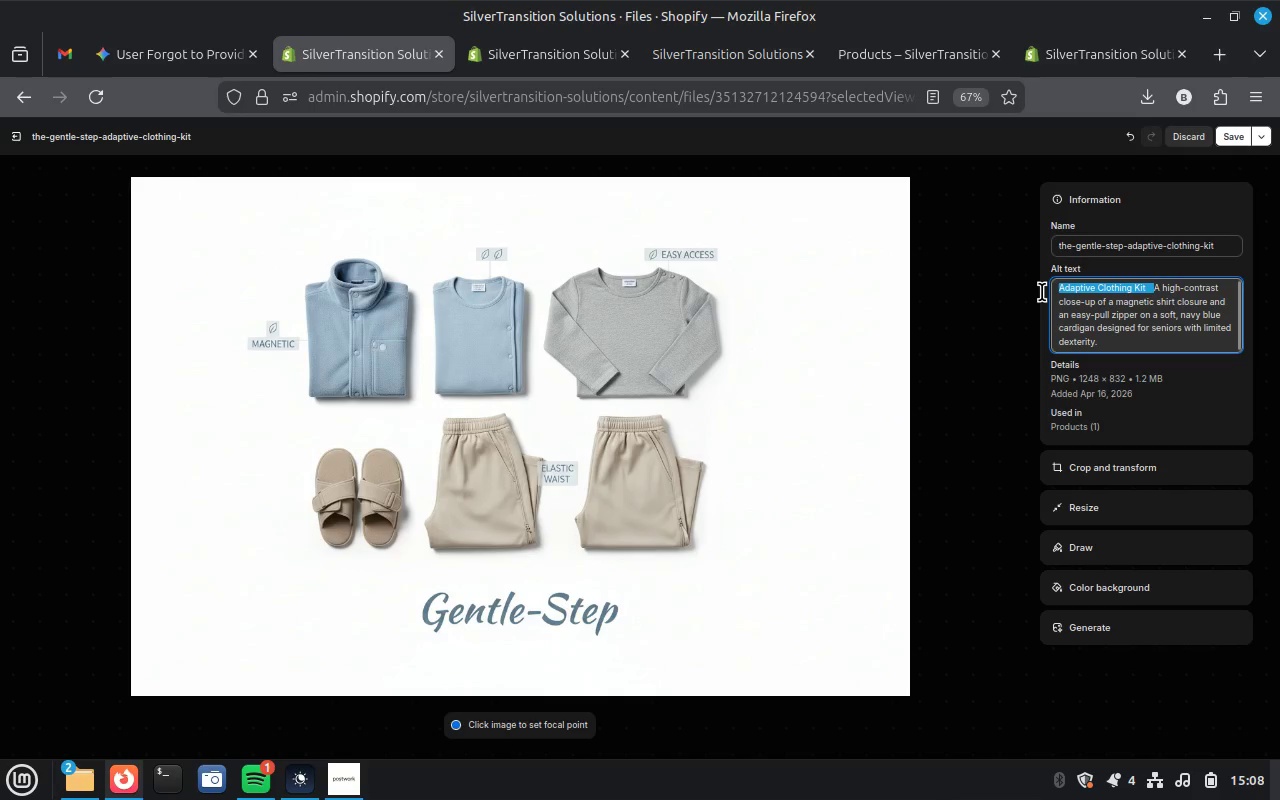 
key(Control+X)
 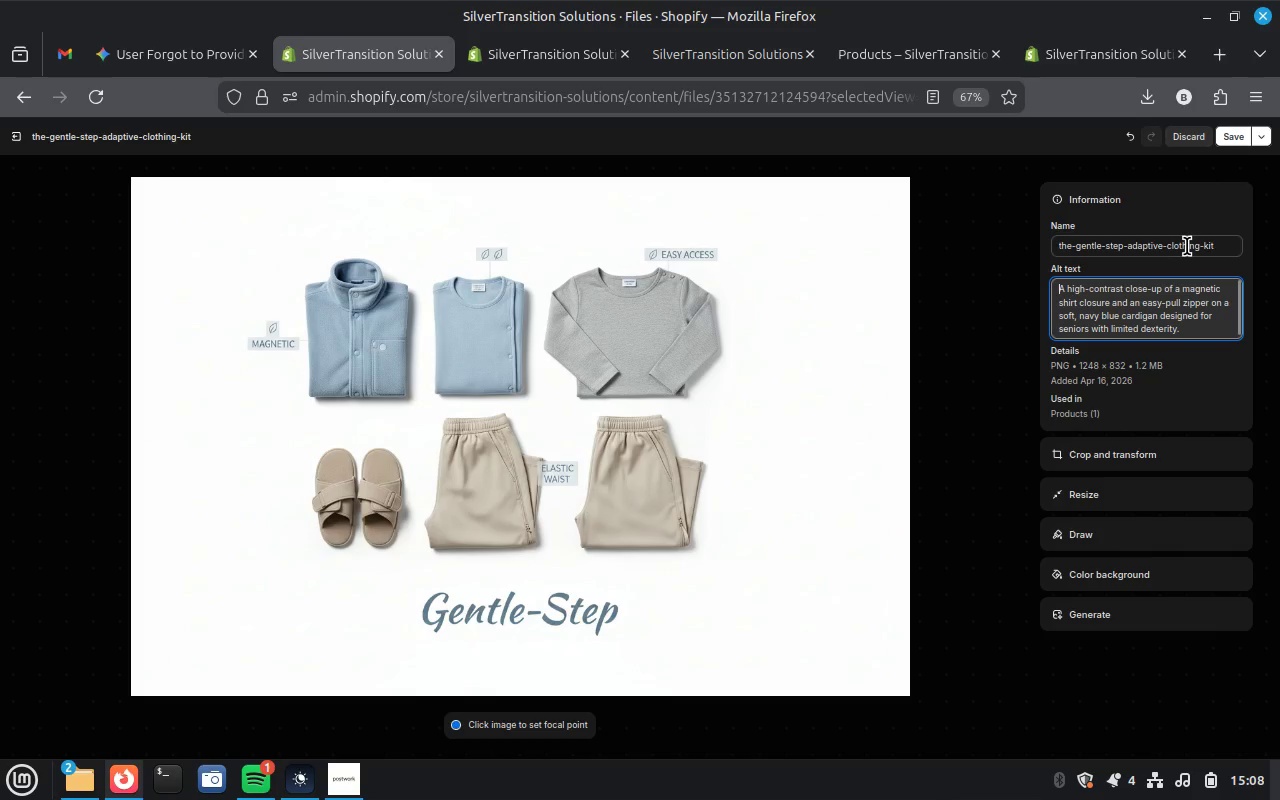 
left_click([1187, 246])
 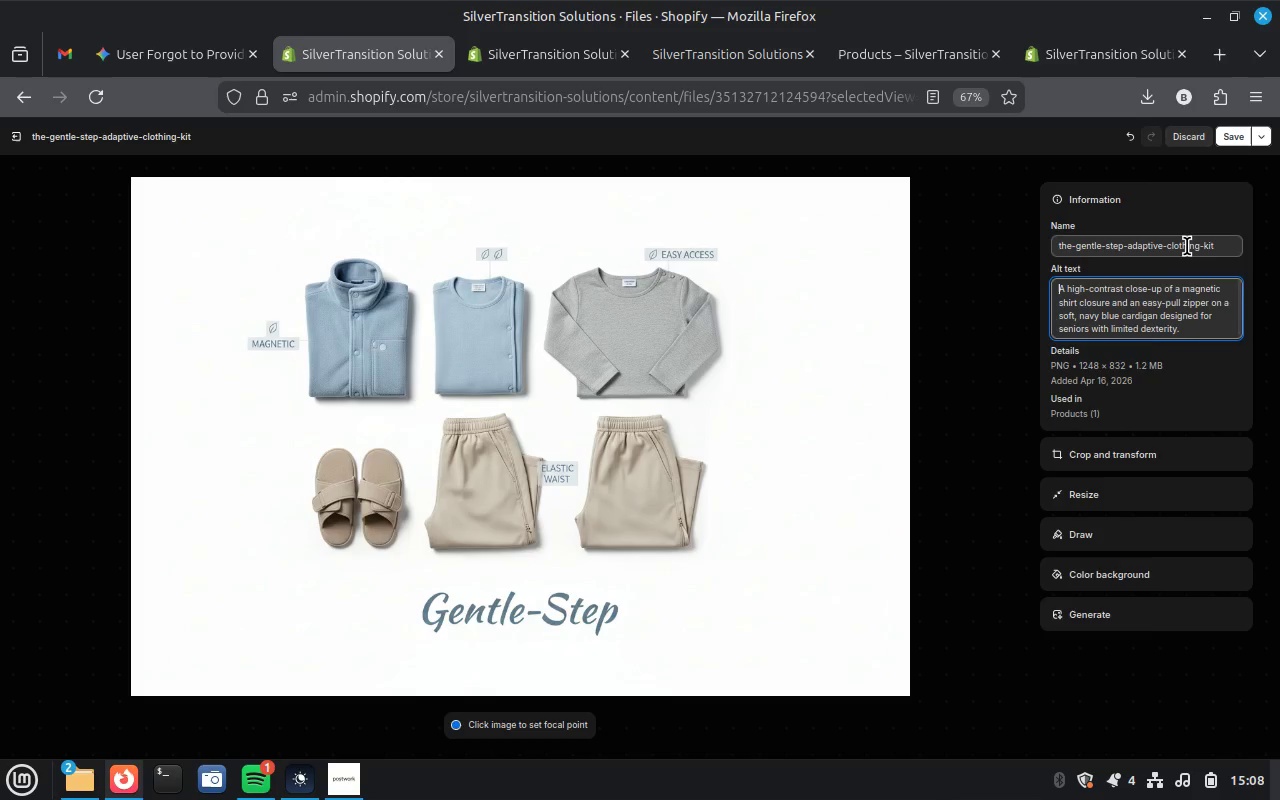 
key(Control+A)
 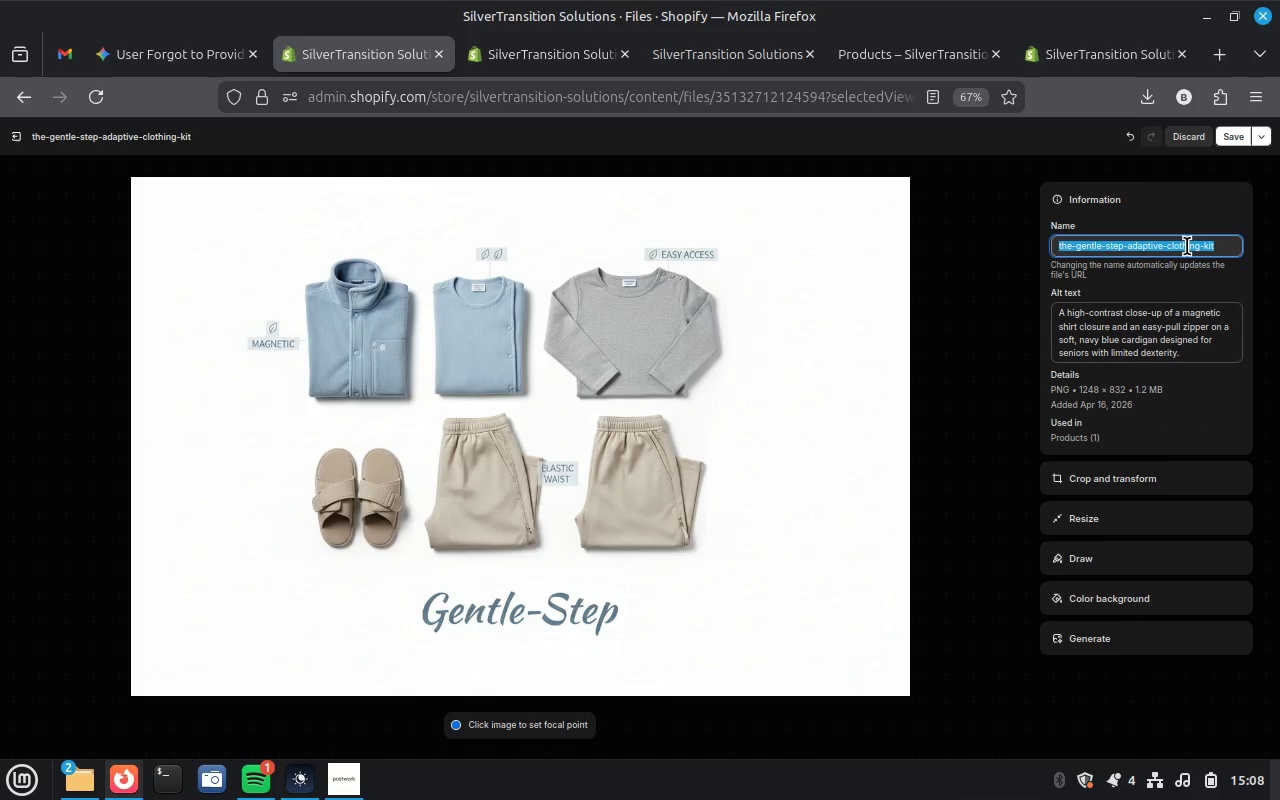 
key(Control+V)
 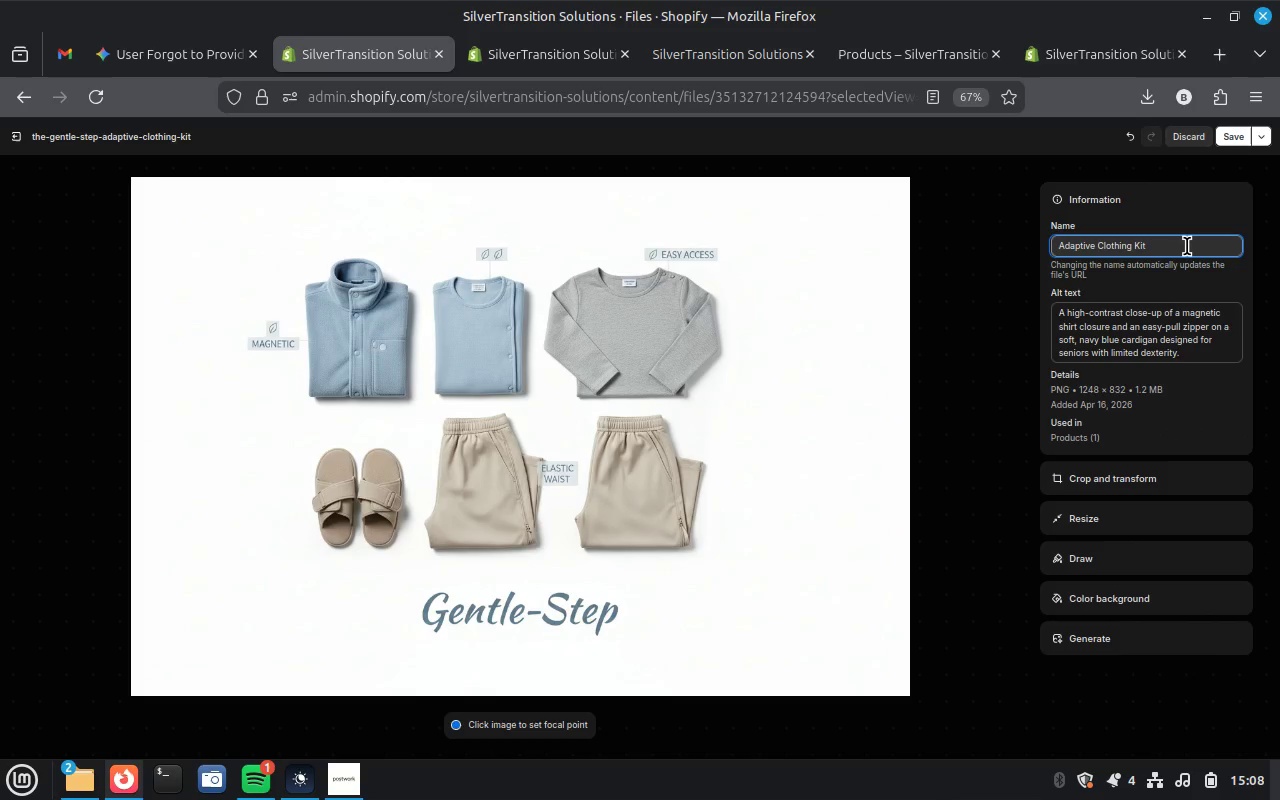 
key(Backspace)
 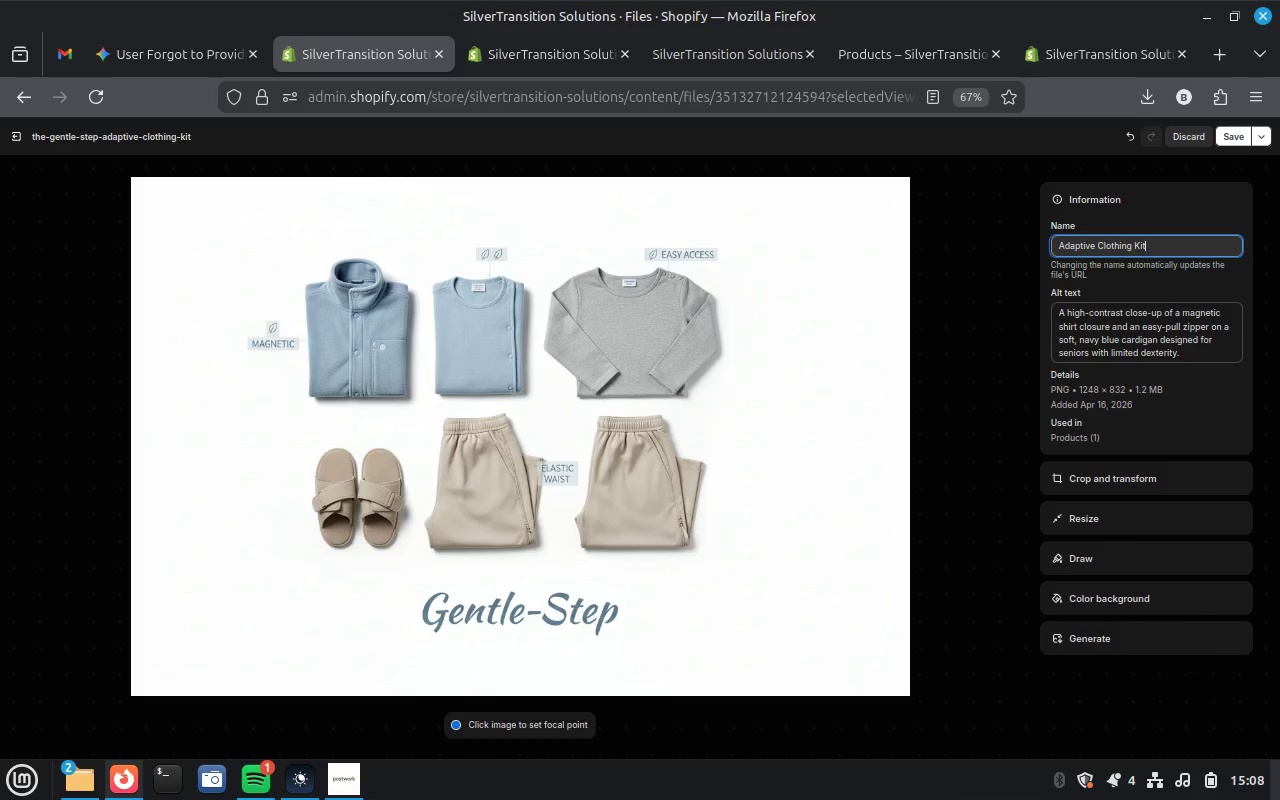 
key(Minus)
 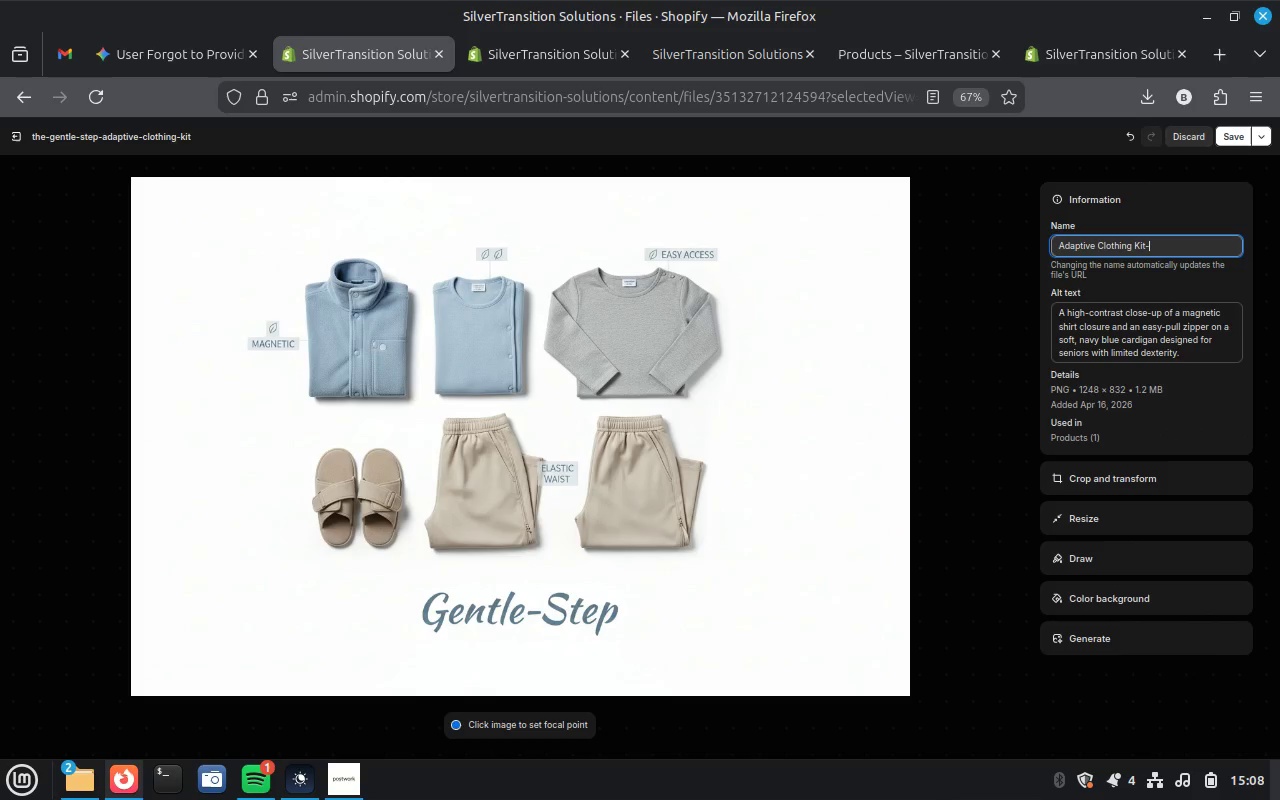 
key(1)
 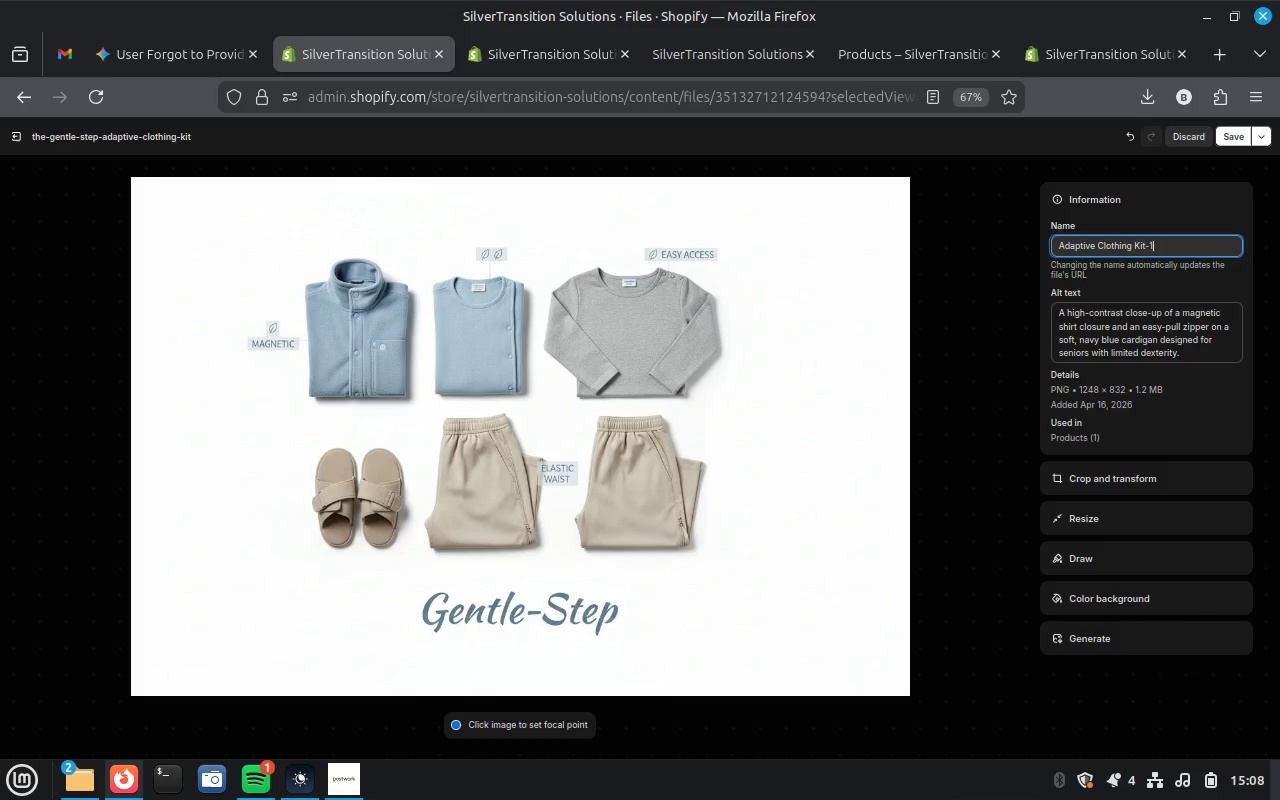 
key(Enter)
 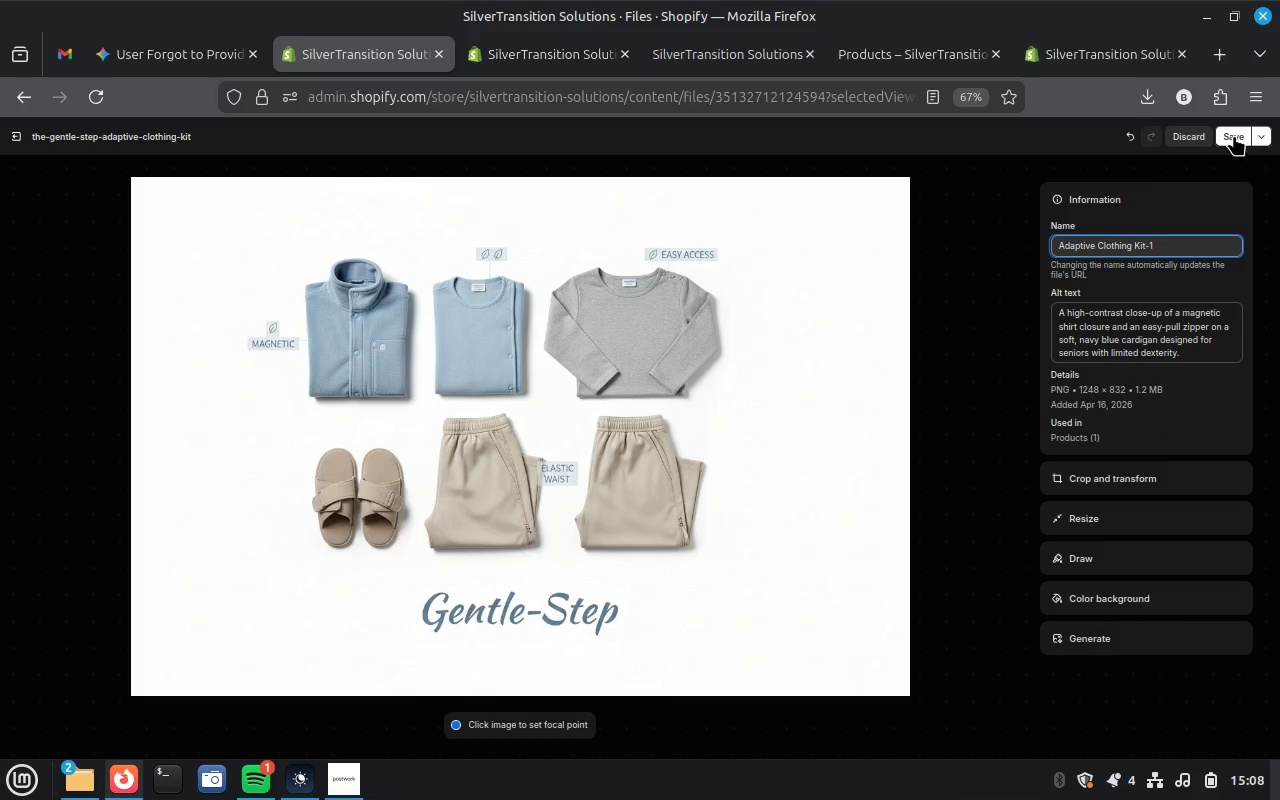 
left_click([1229, 127])
 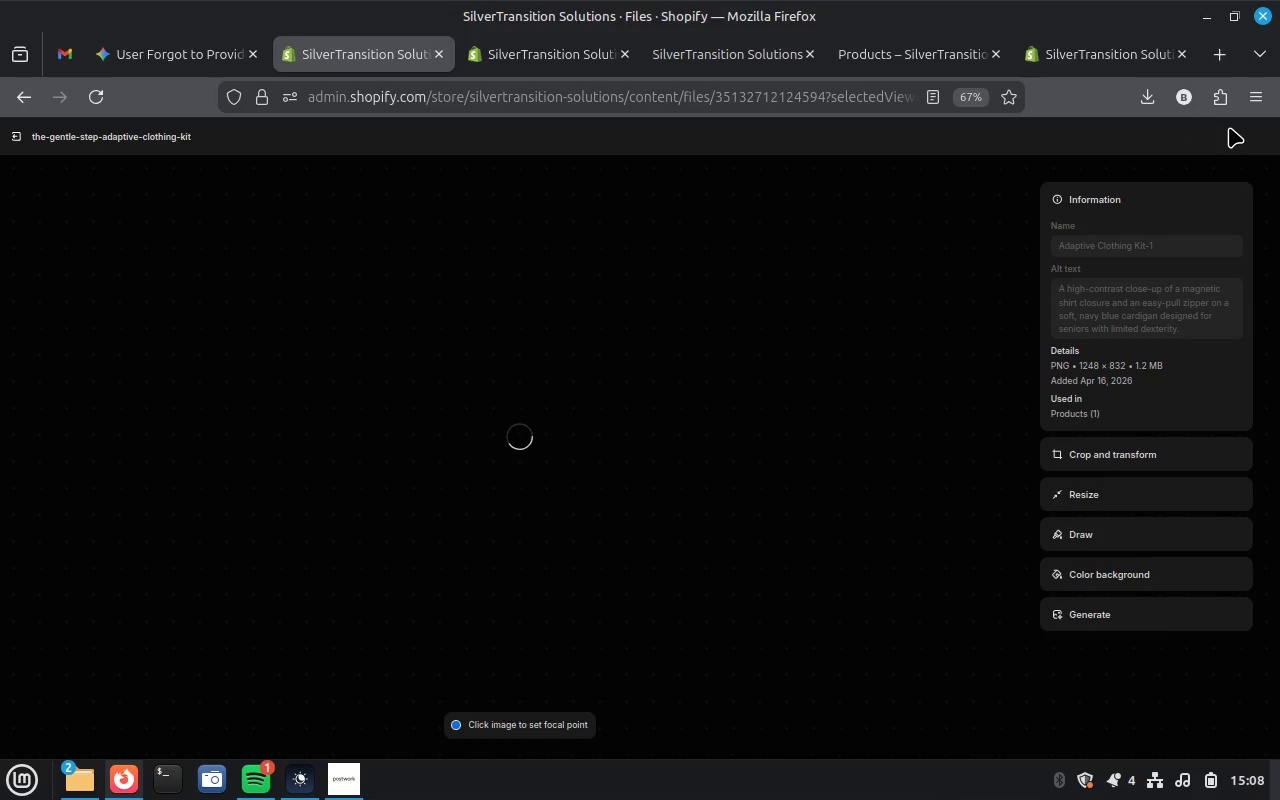 
wait(8.7)
 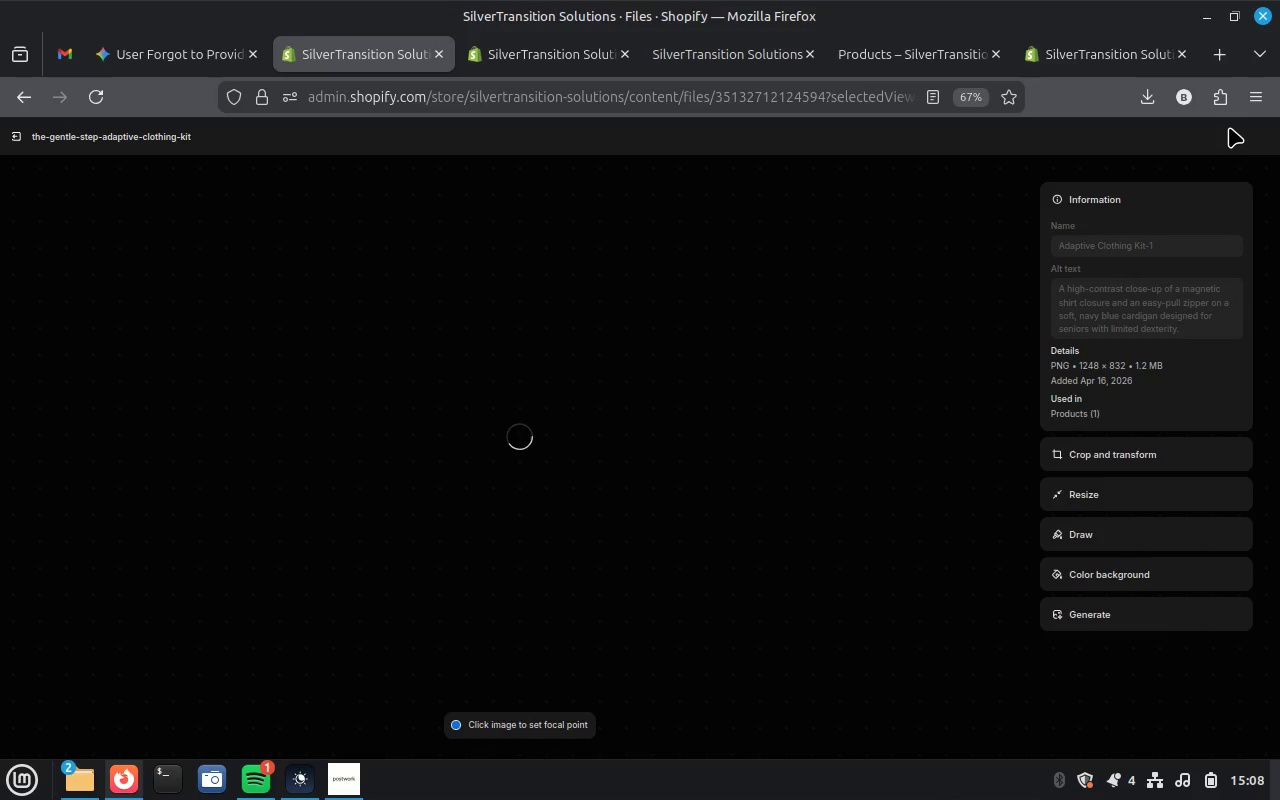 
left_click([22, 98])
 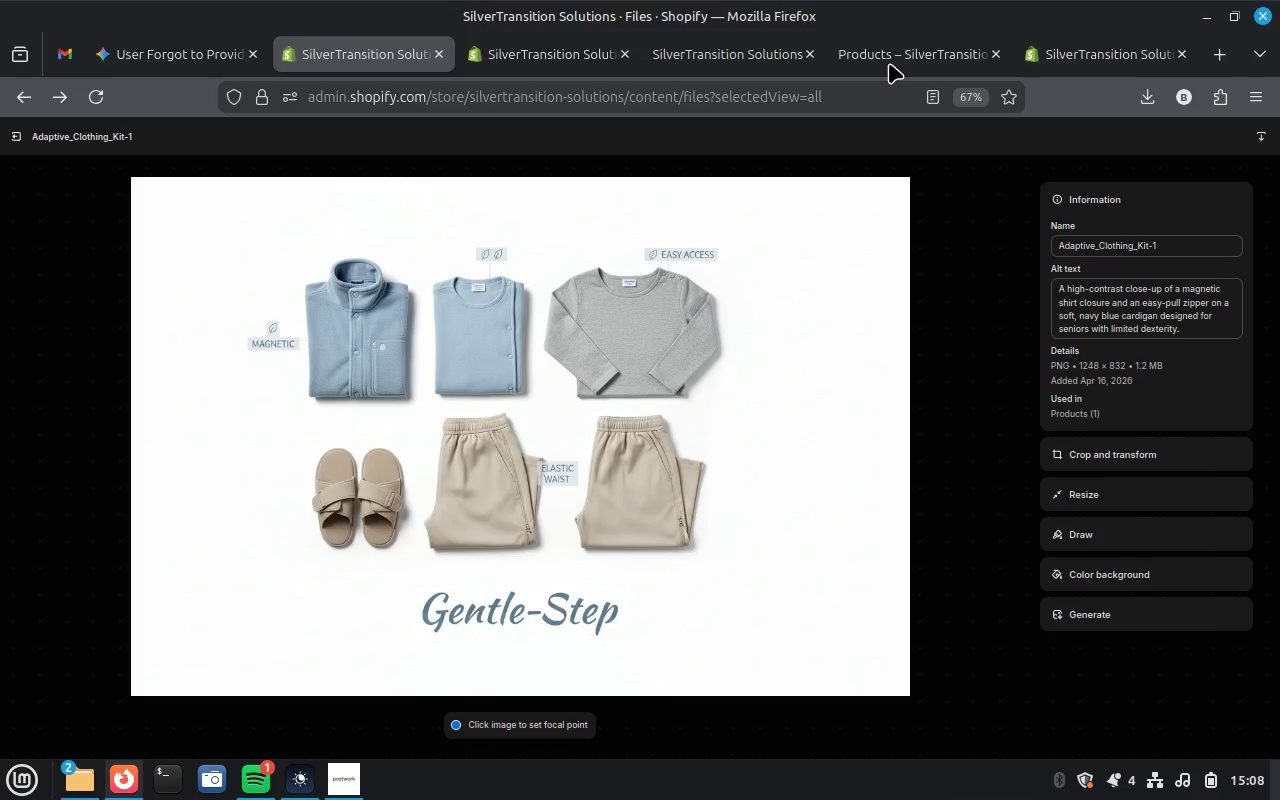 
left_click([920, 52])
 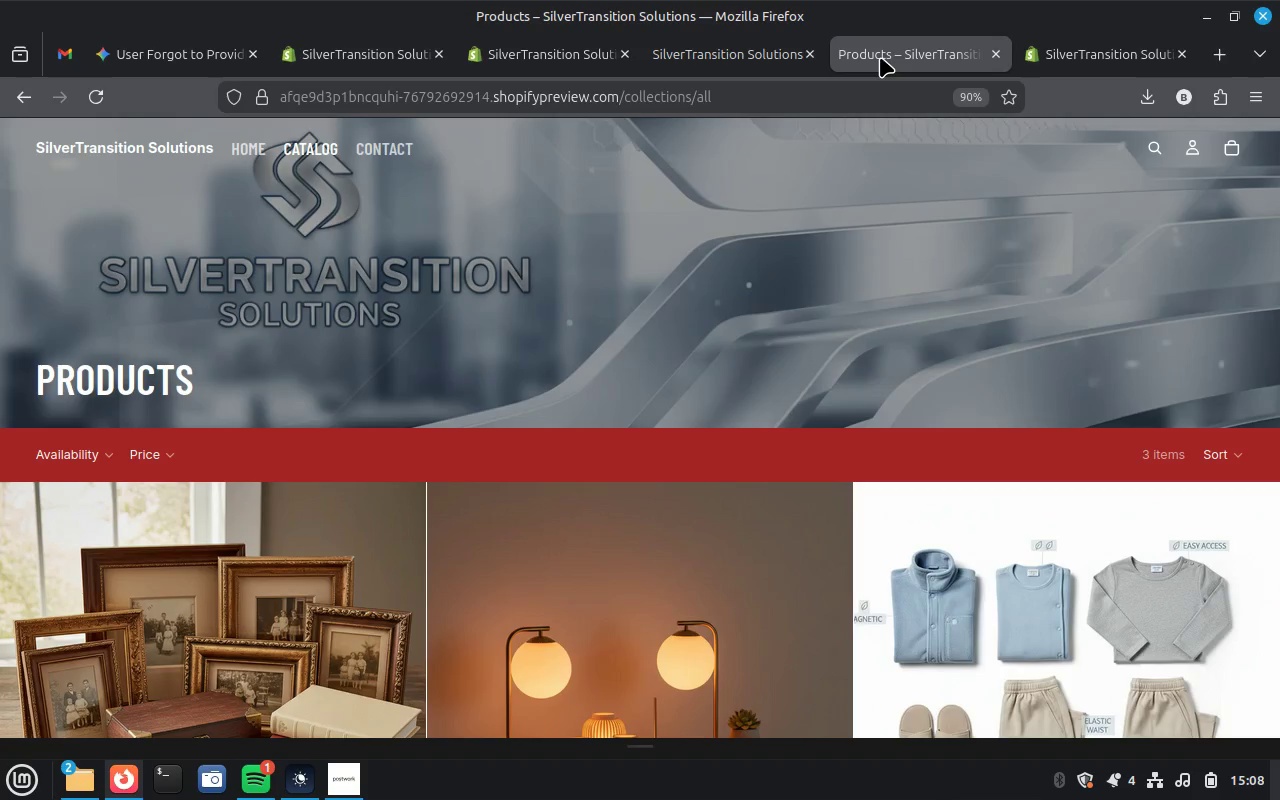 
left_click([94, 97])
 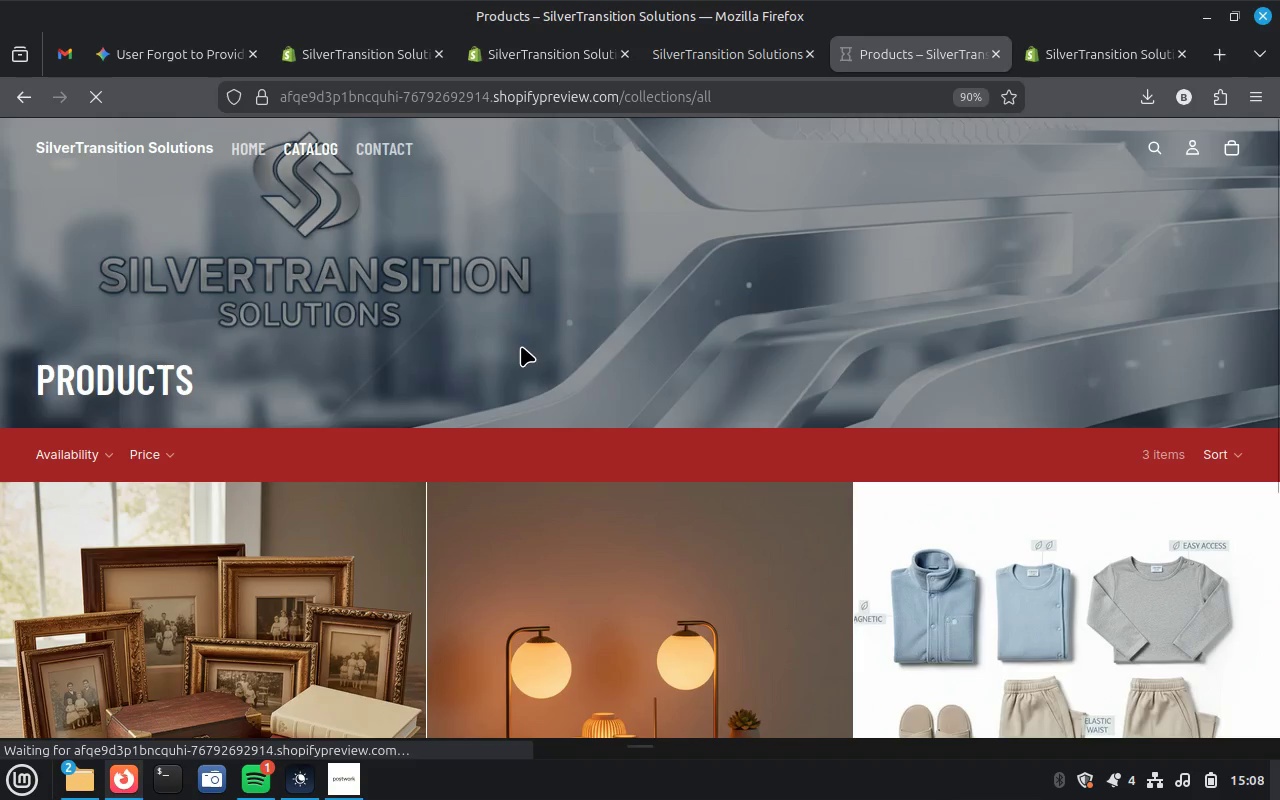 
scroll: coordinate [521, 346], scroll_direction: down, amount: 3.0
 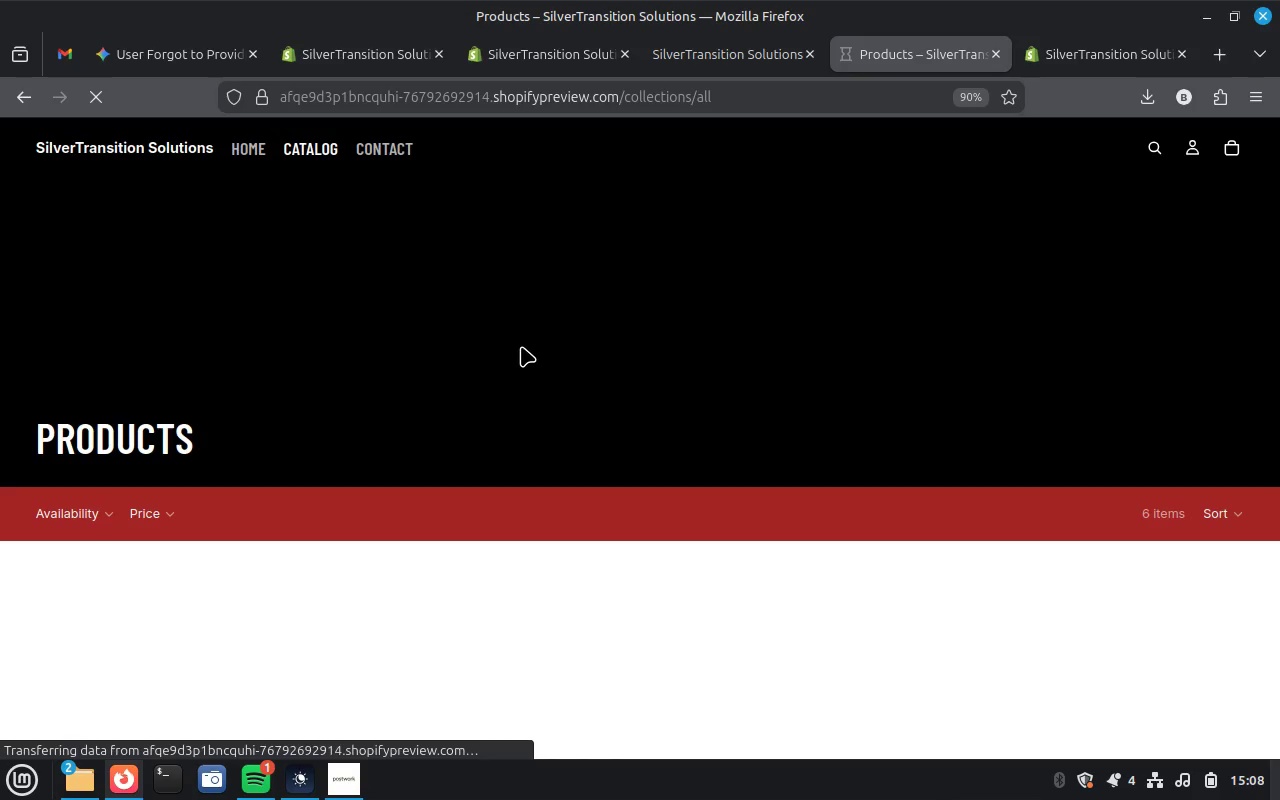 
scroll: coordinate [521, 346], scroll_direction: up, amount: 1.0
 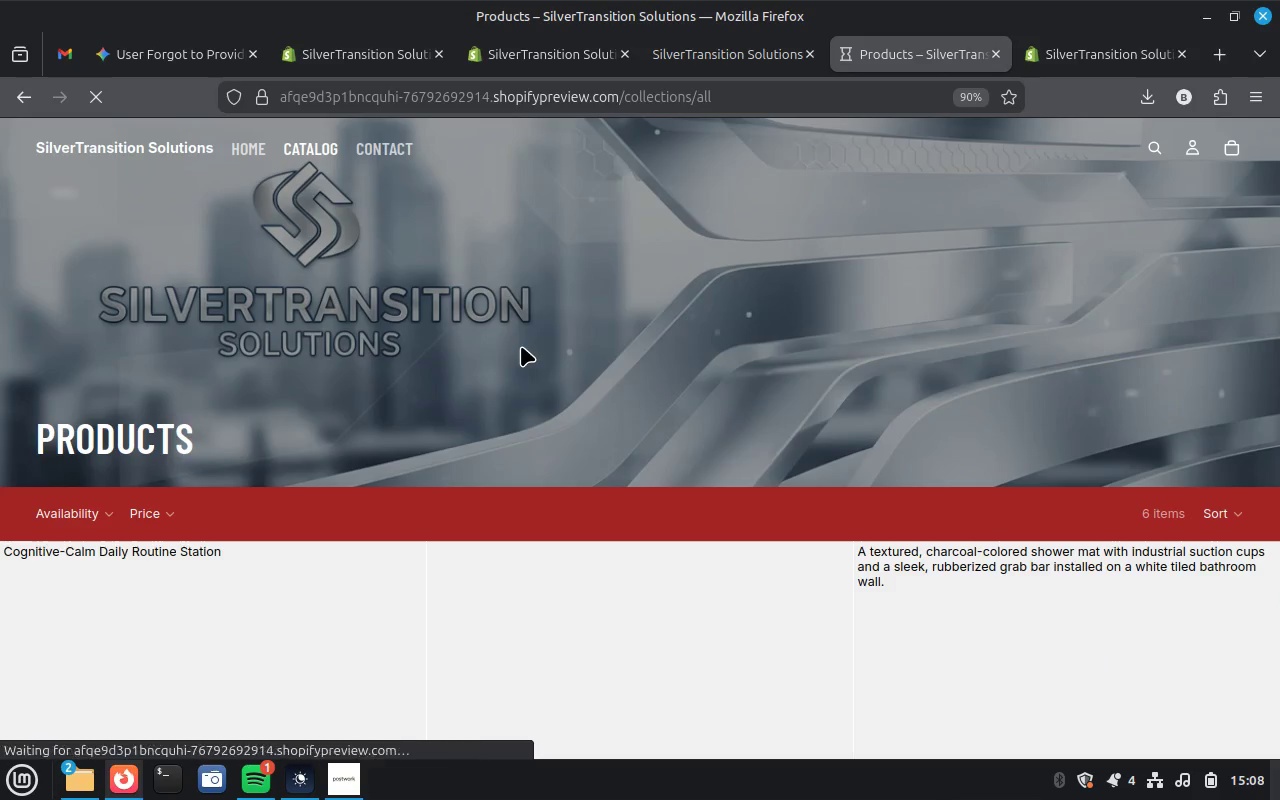 
scroll: coordinate [521, 346], scroll_direction: down, amount: 1.0
 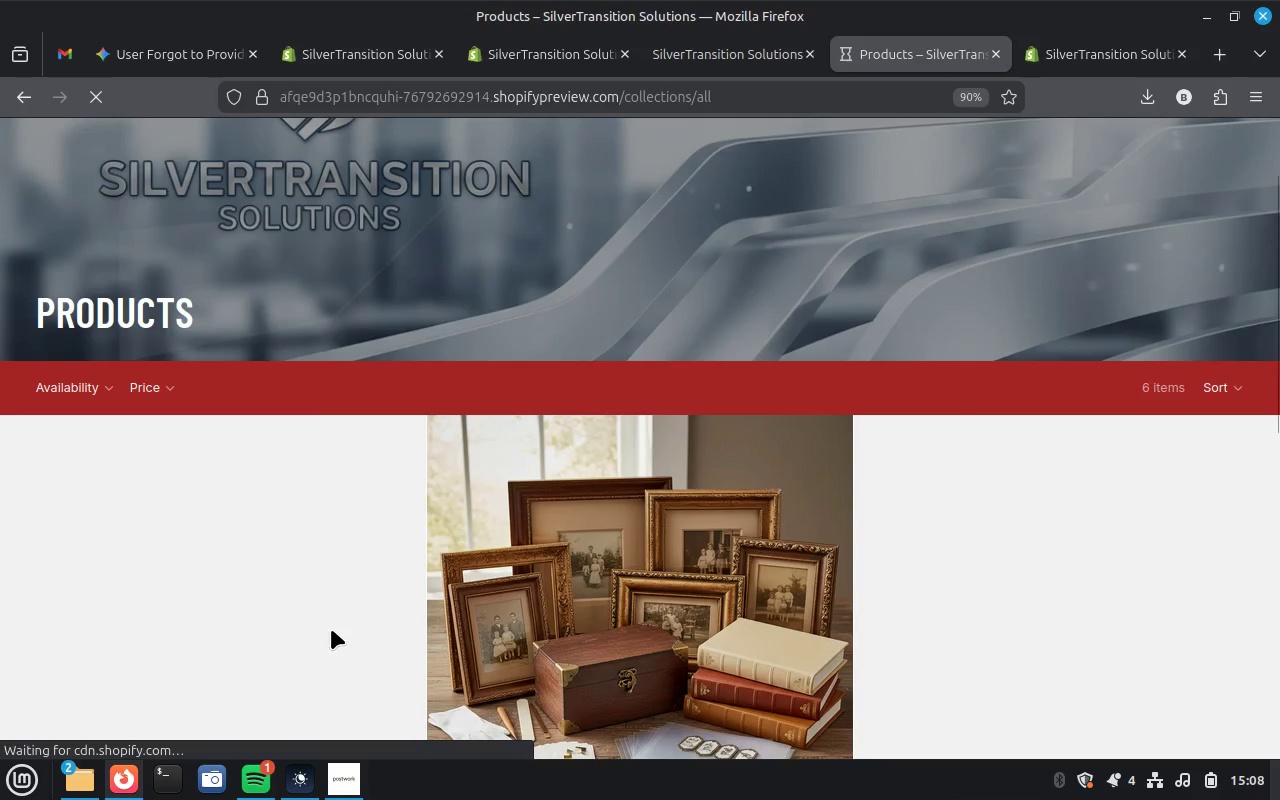 
left_click([266, 771])
 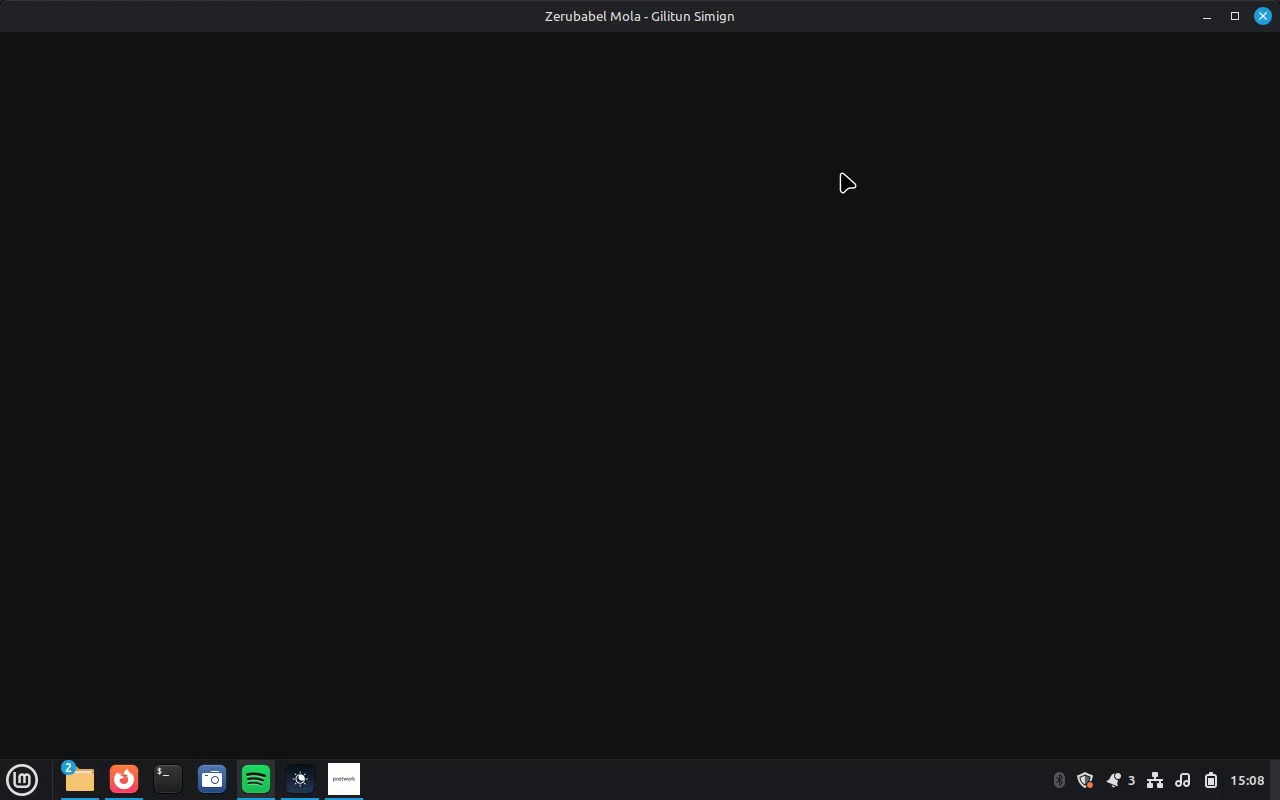 
left_click([919, 17])
 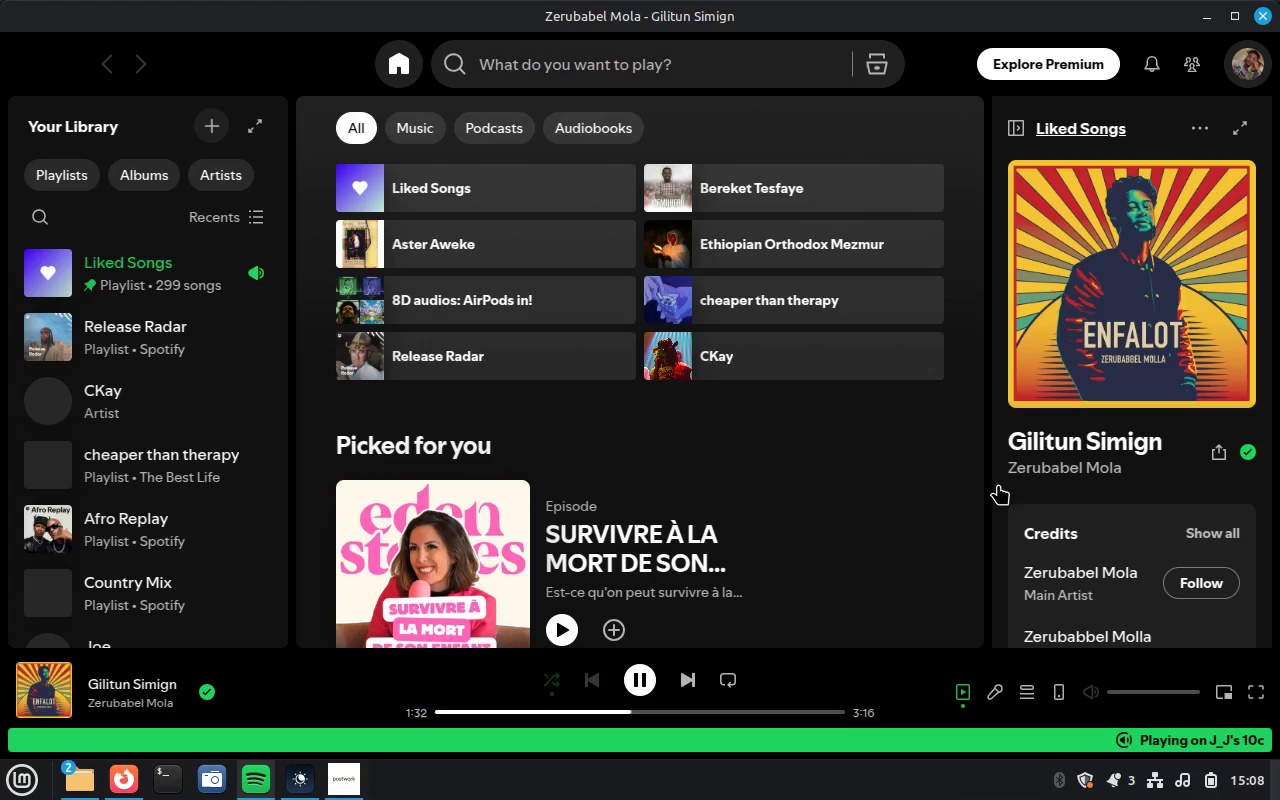 
wait(10.45)
 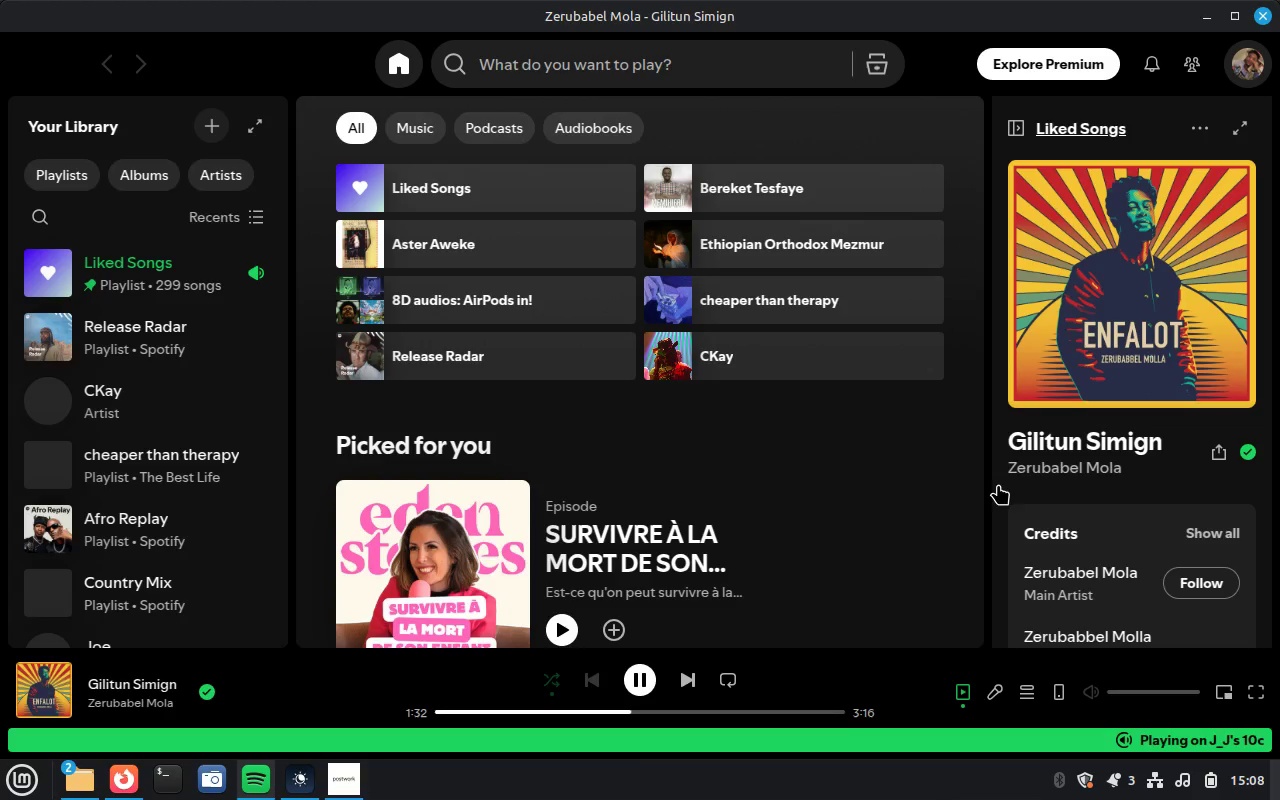 
left_click([501, 190])
 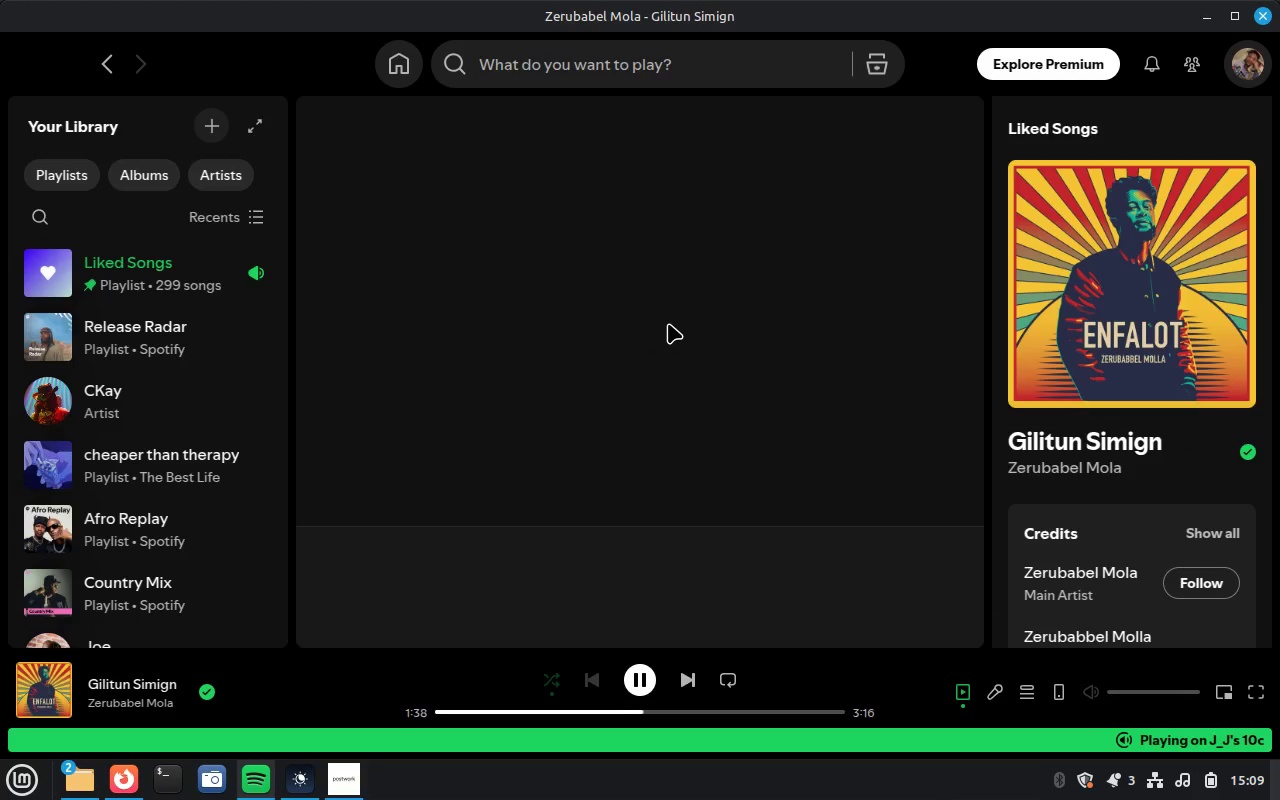 
wait(6.83)
 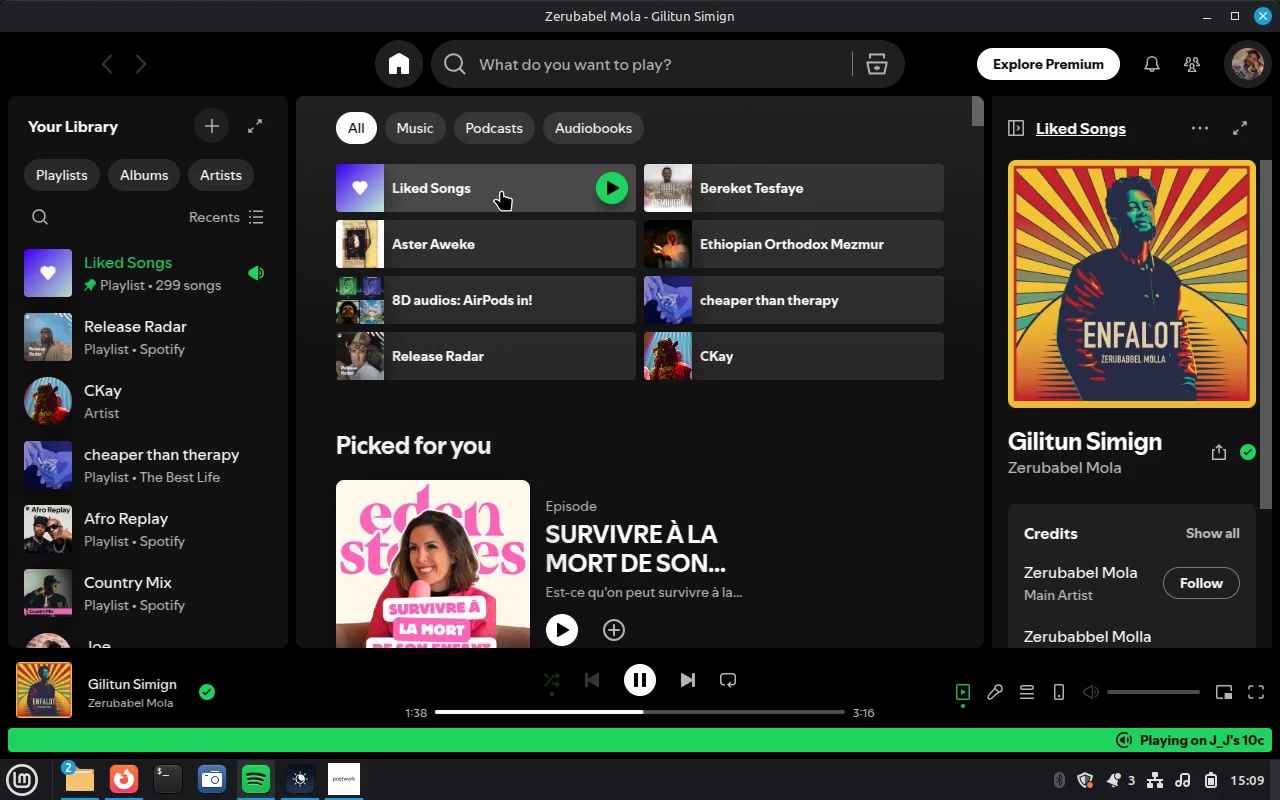 
left_click([1209, 13])
 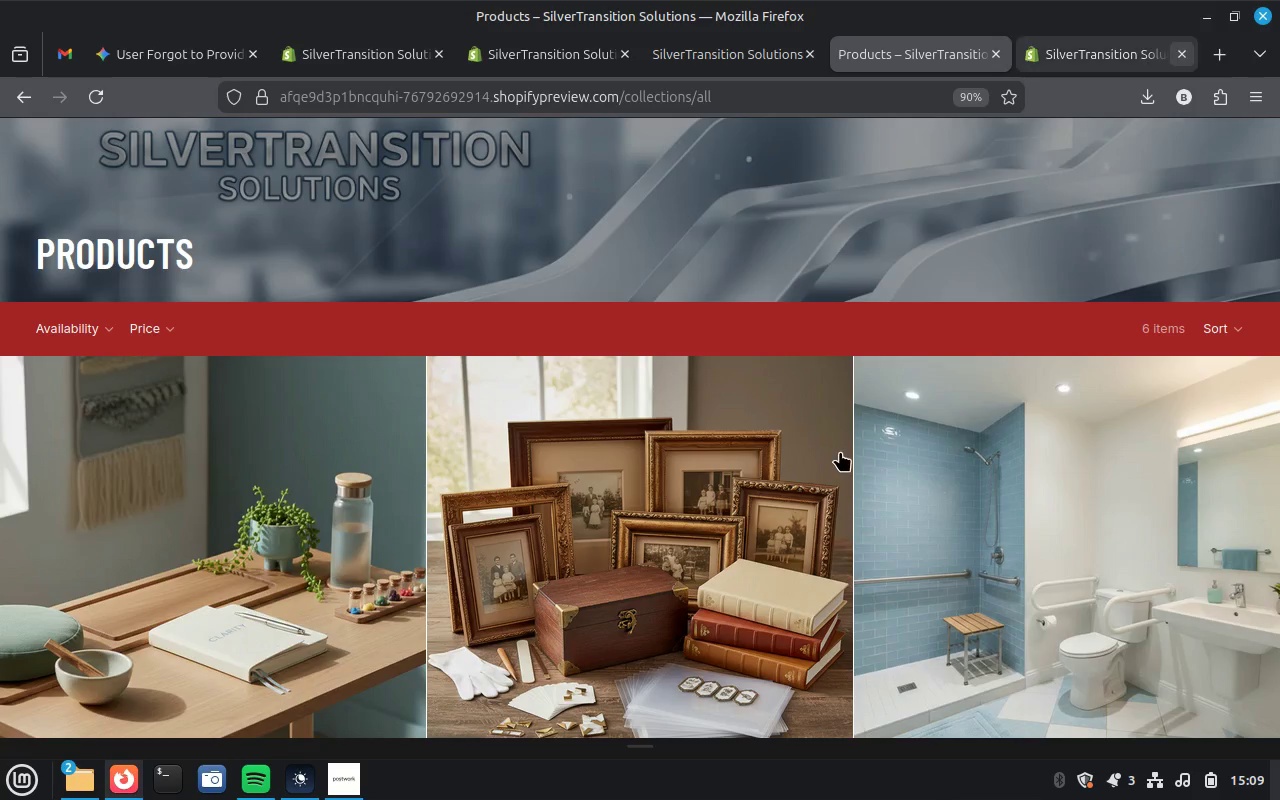 
scroll: coordinate [923, 597], scroll_direction: down, amount: 8.0
 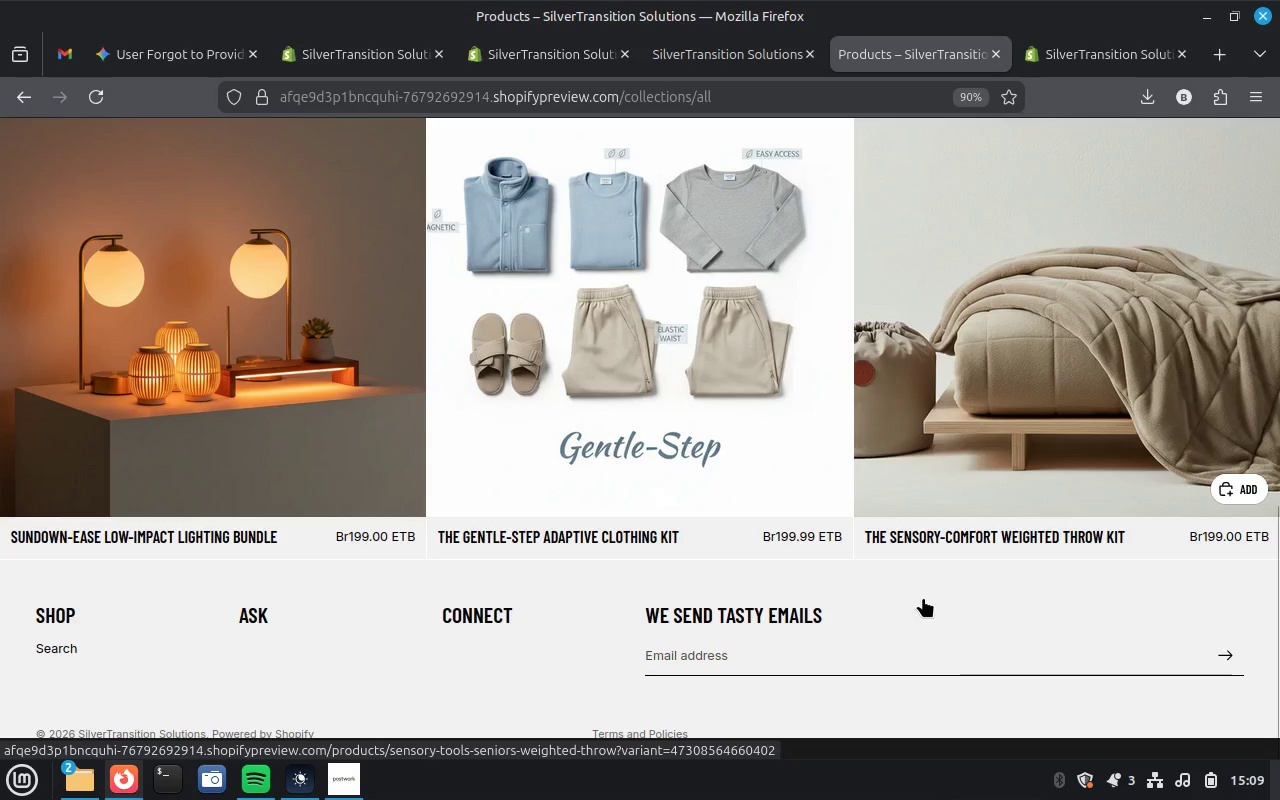 
scroll: coordinate [923, 597], scroll_direction: up, amount: 12.0
 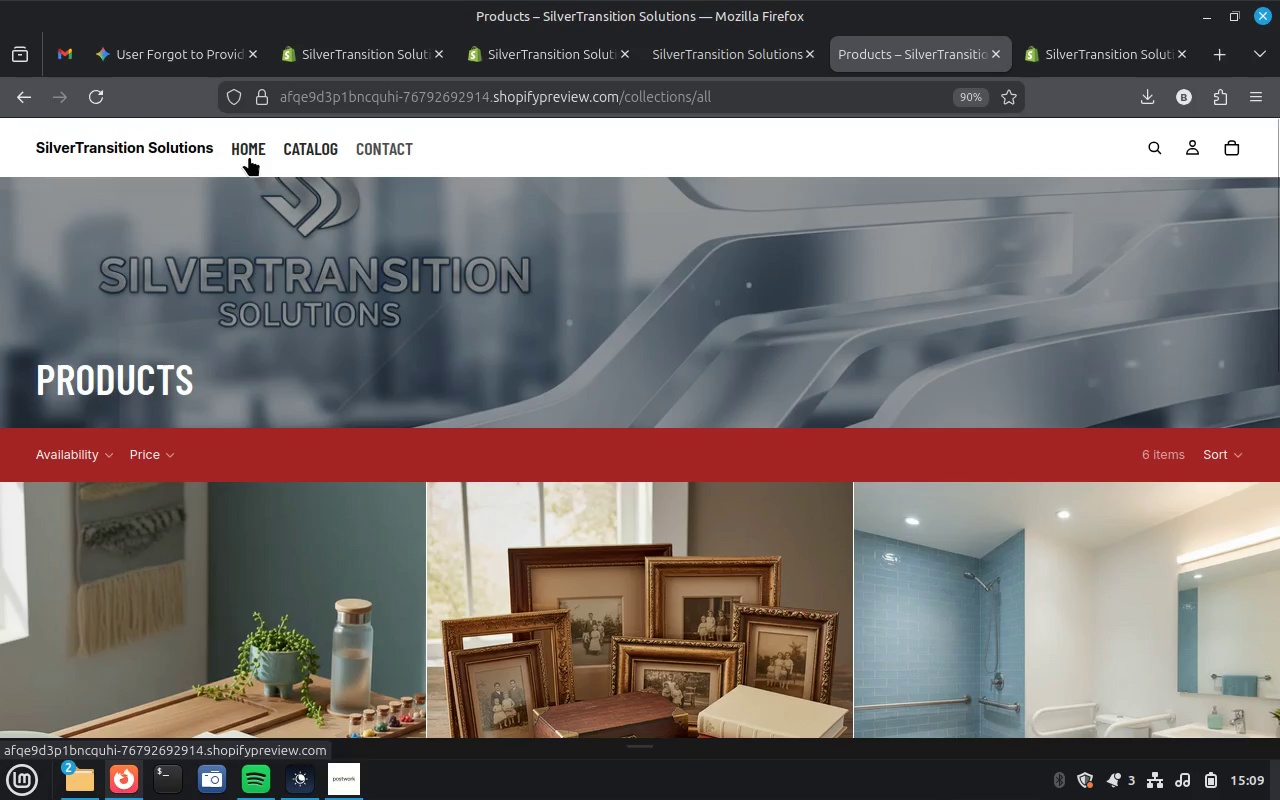 
left_click([706, 58])
 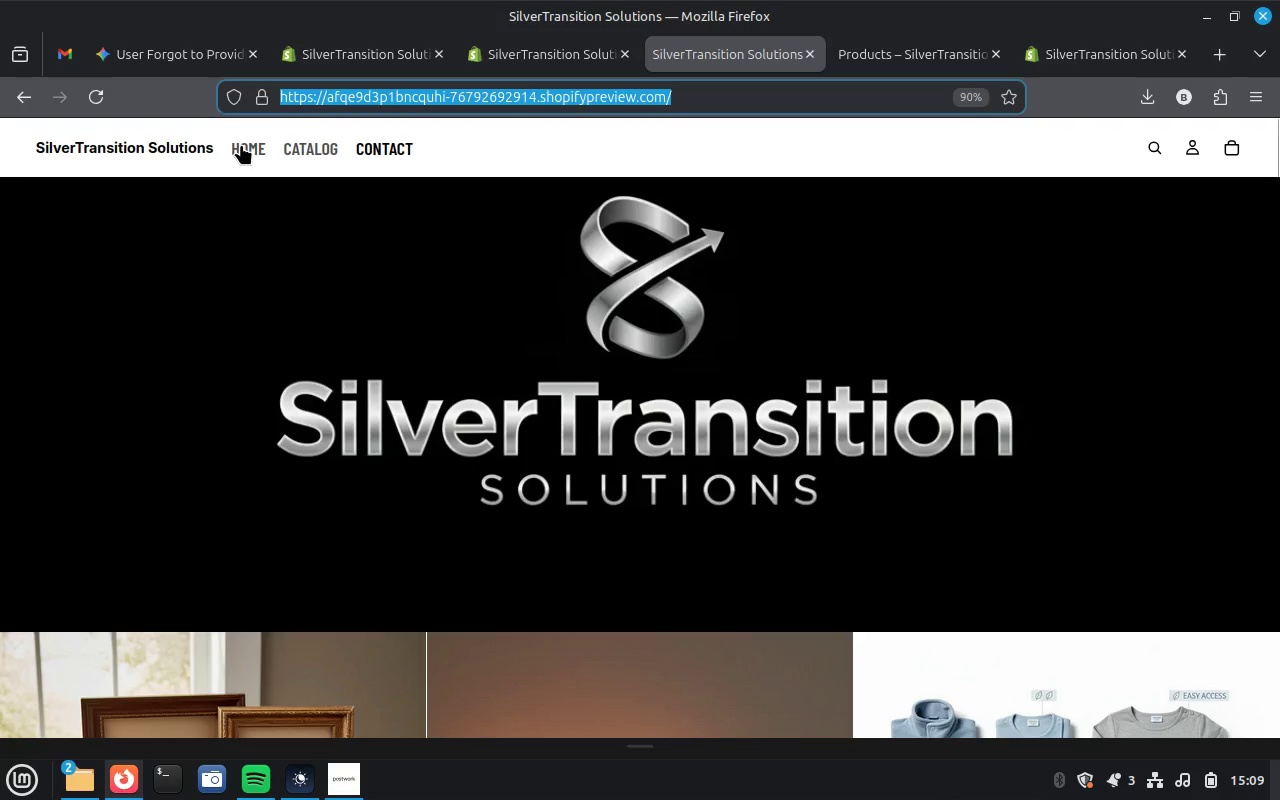 
left_click([241, 149])
 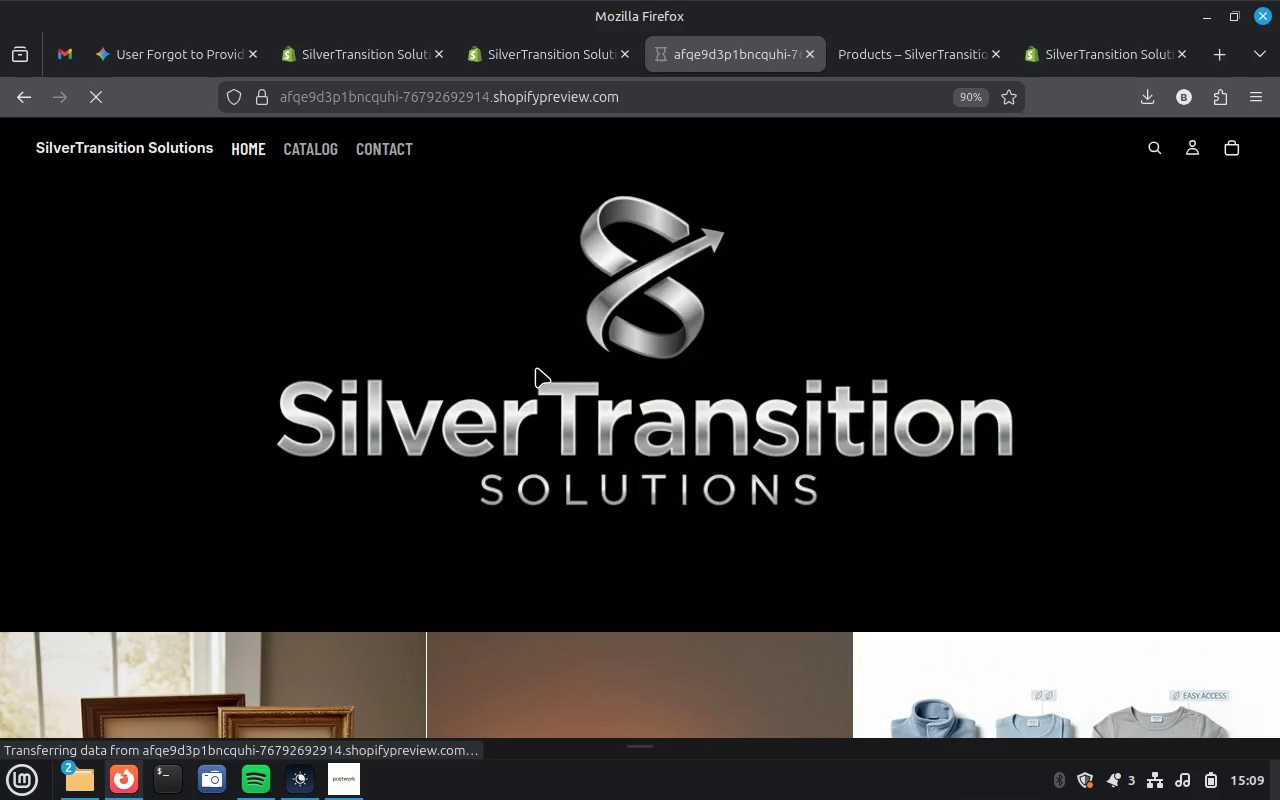 
scroll: coordinate [536, 367], scroll_direction: down, amount: 2.0
 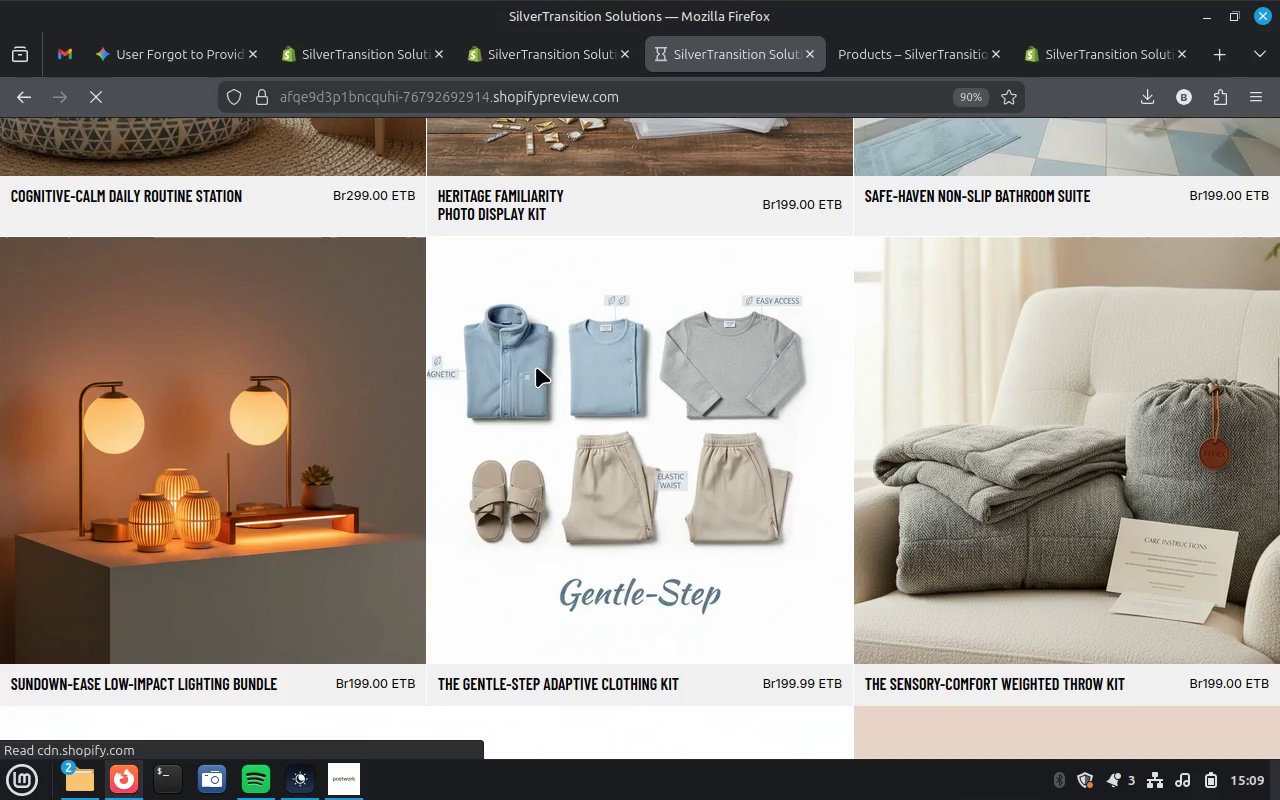 
scroll: coordinate [536, 367], scroll_direction: up, amount: 13.0
 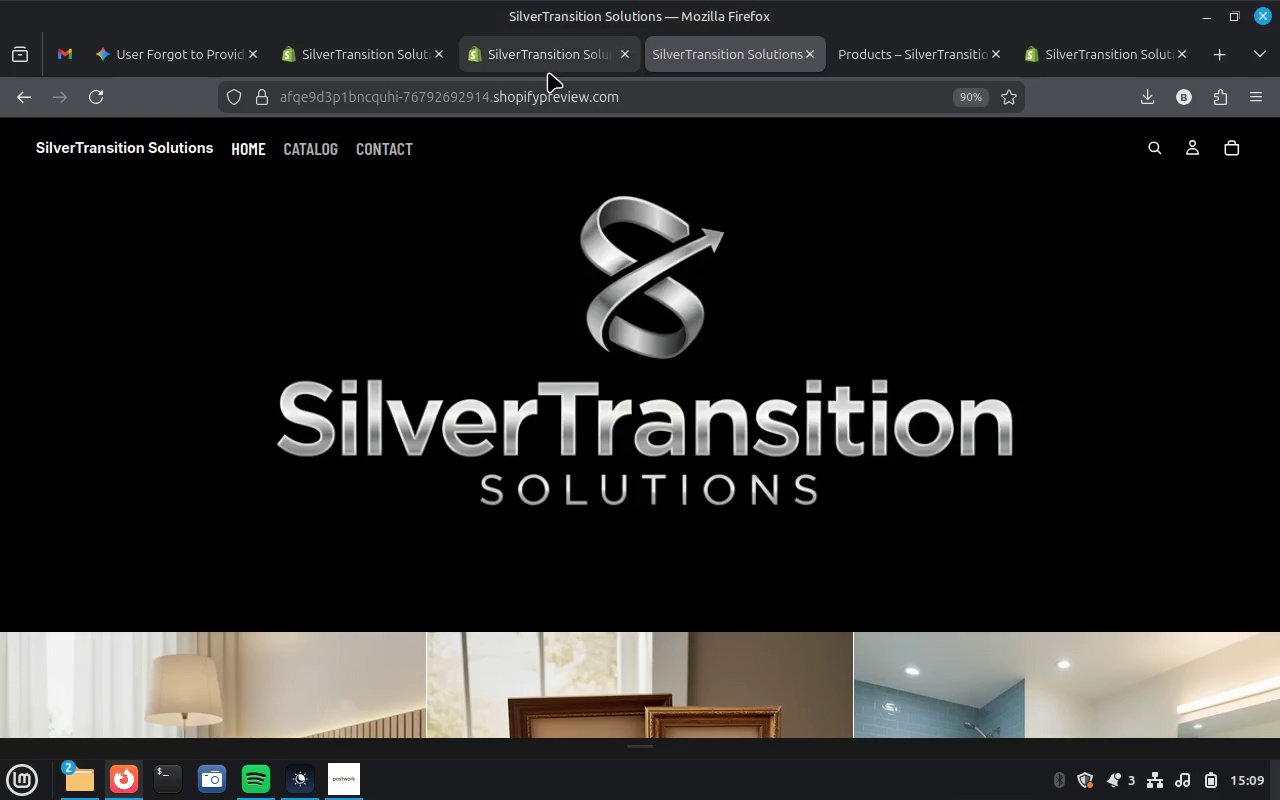 
left_click([549, 53])
 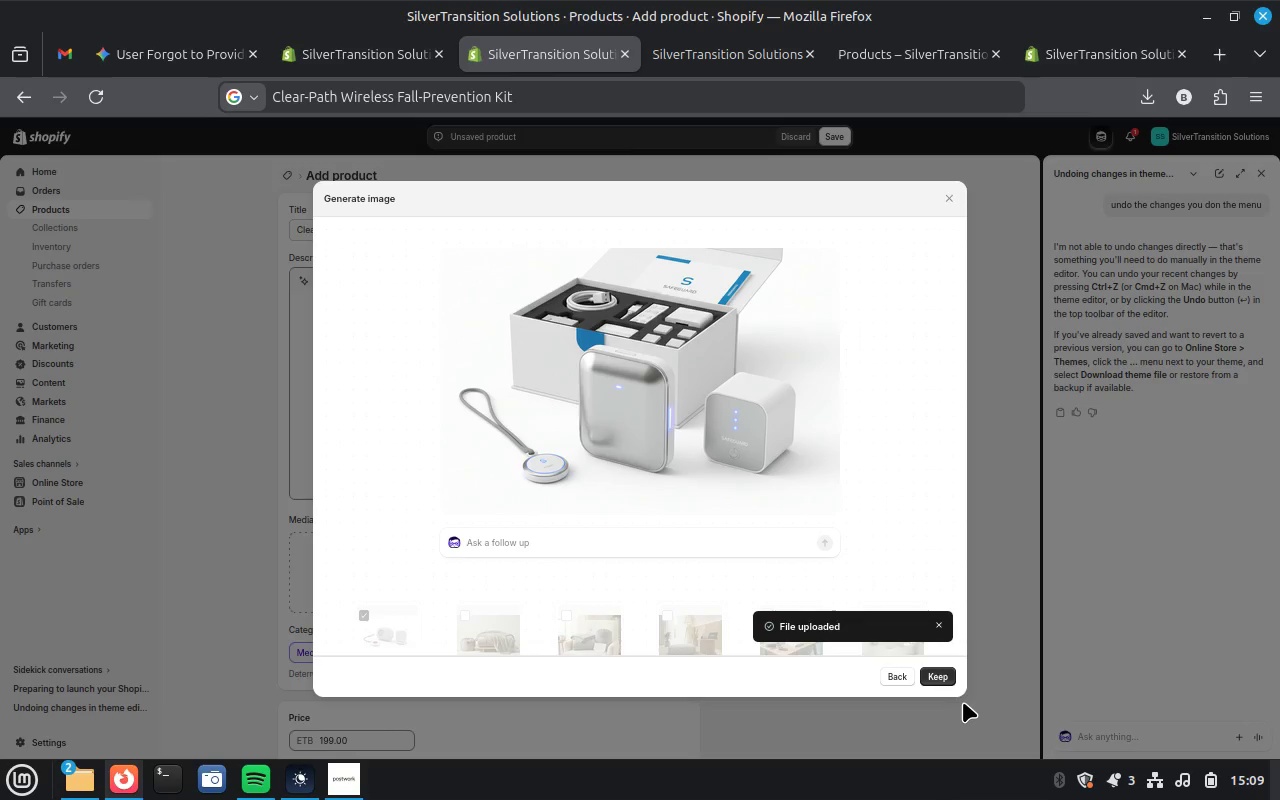 
left_click([938, 676])
 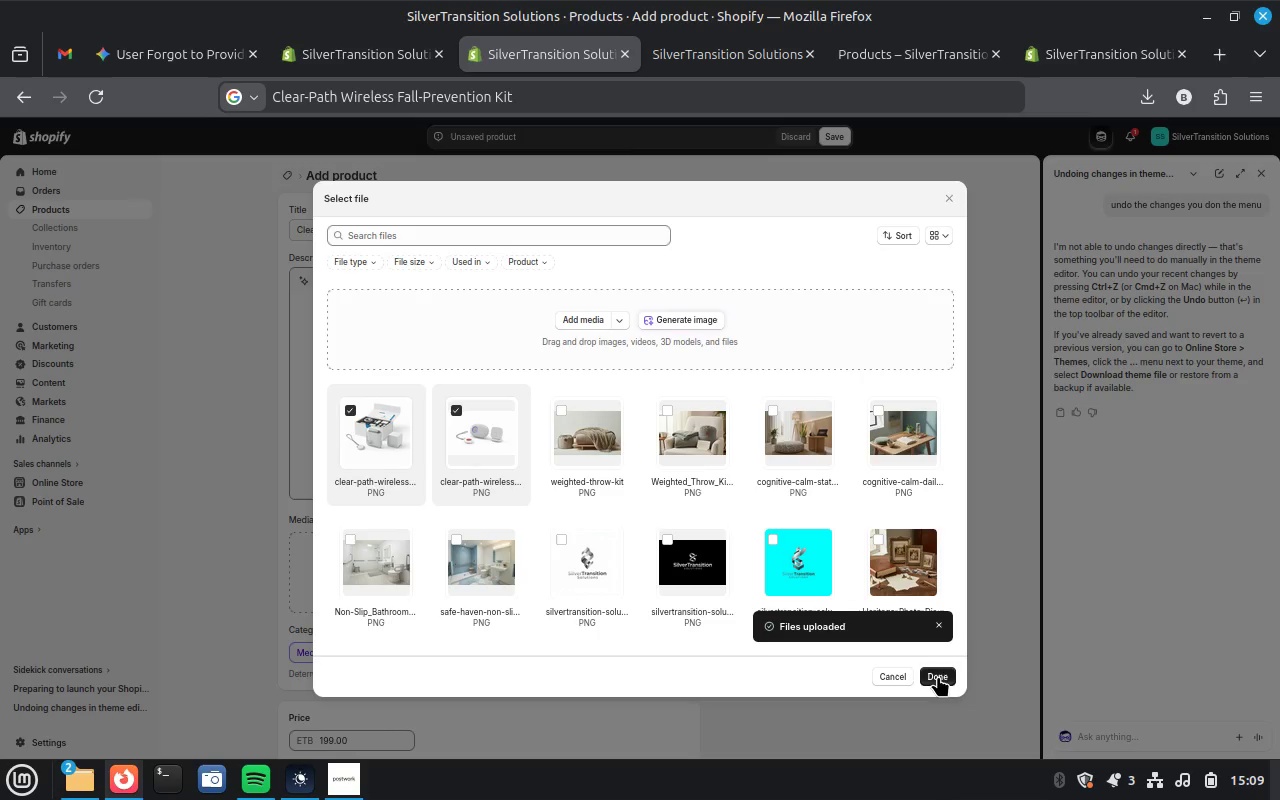 
wait(18.76)
 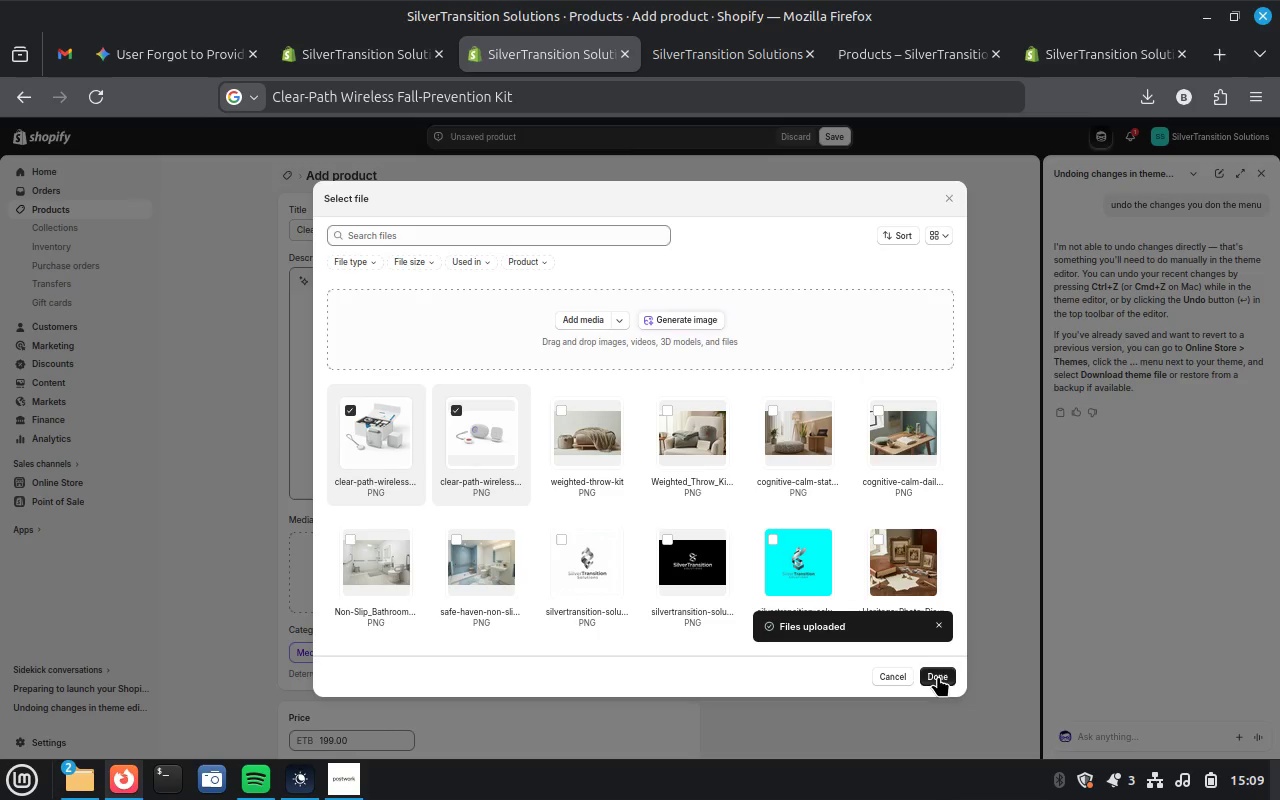 
left_click([938, 676])
 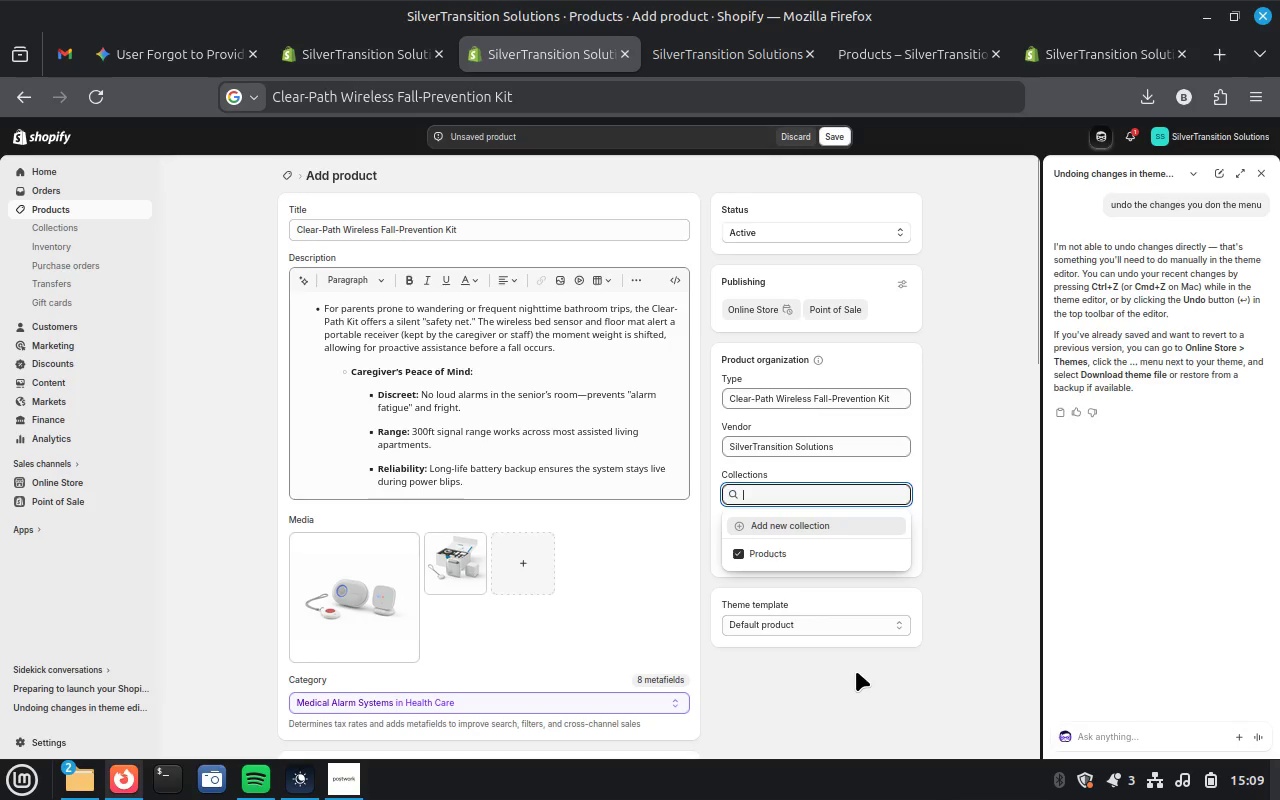 
scroll: coordinate [856, 671], scroll_direction: down, amount: 6.0
 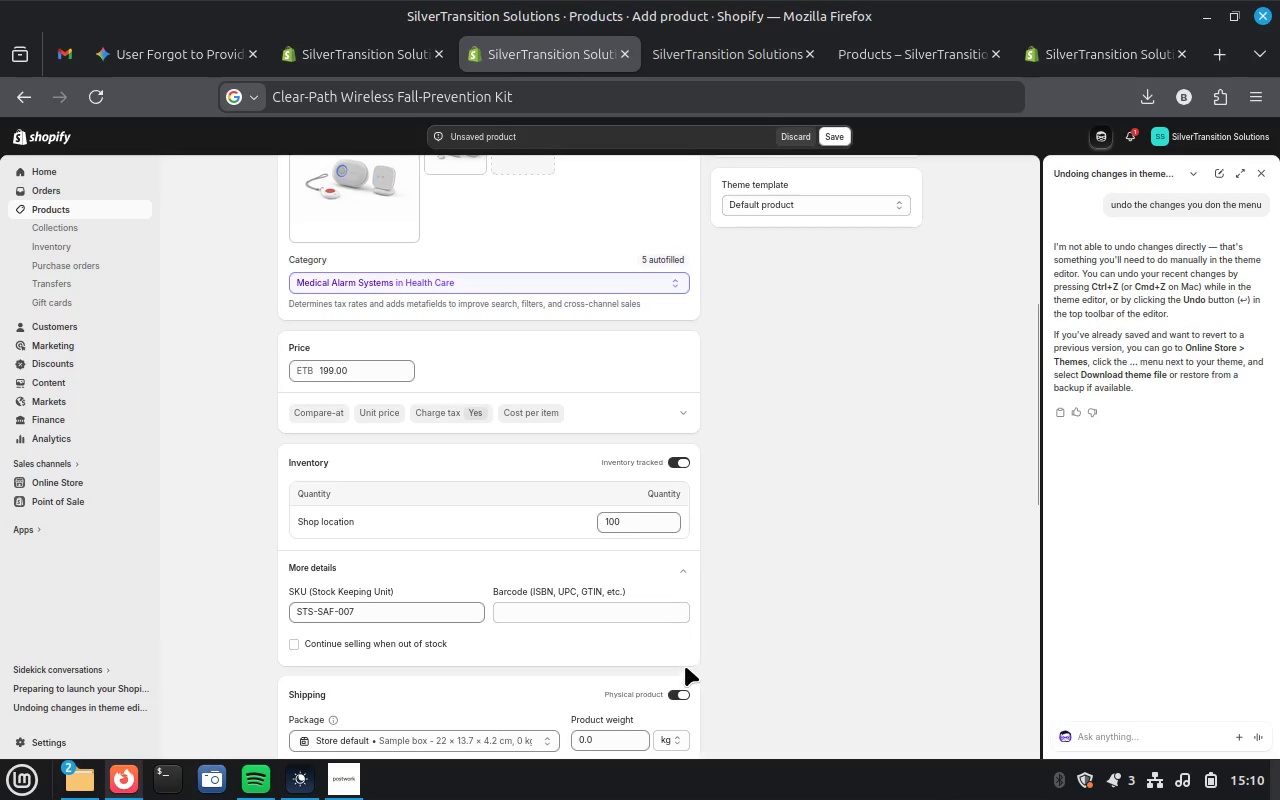 
left_click([602, 735])
 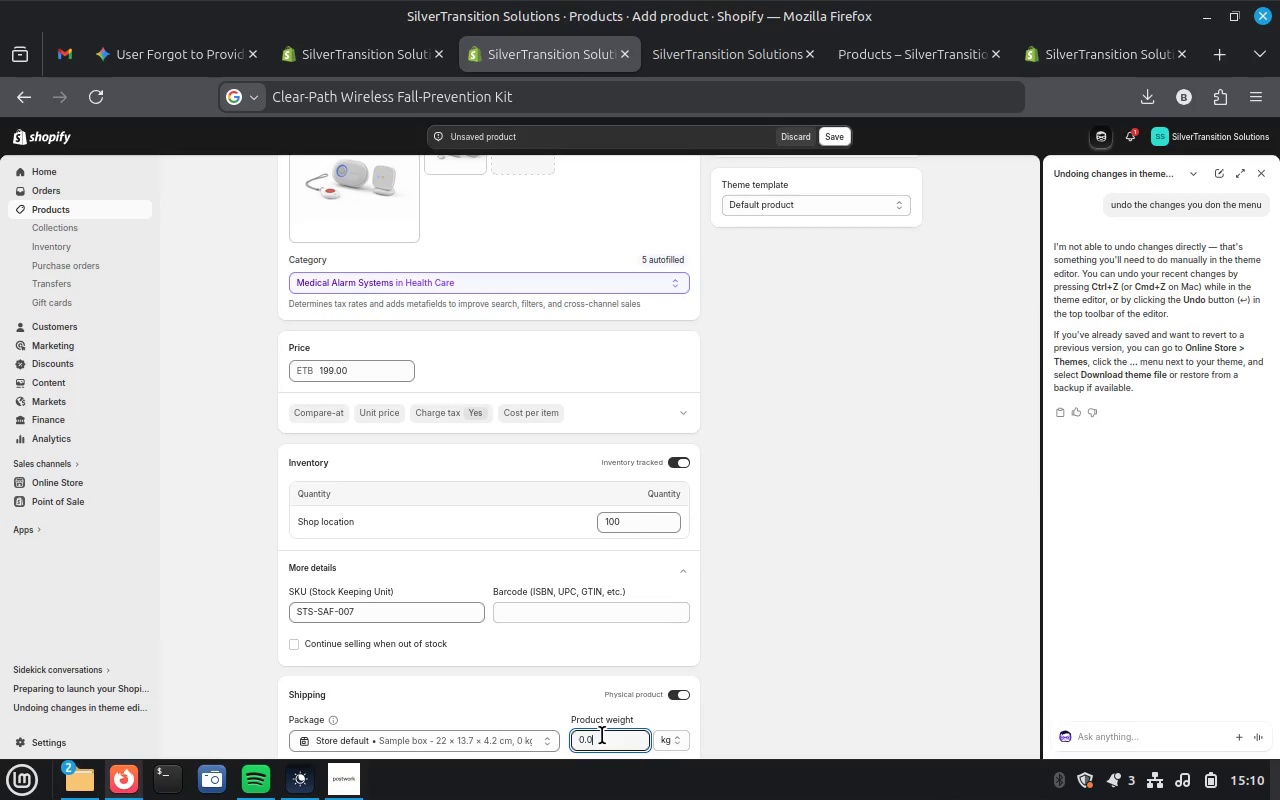 
key(Control+ControlLeft)
 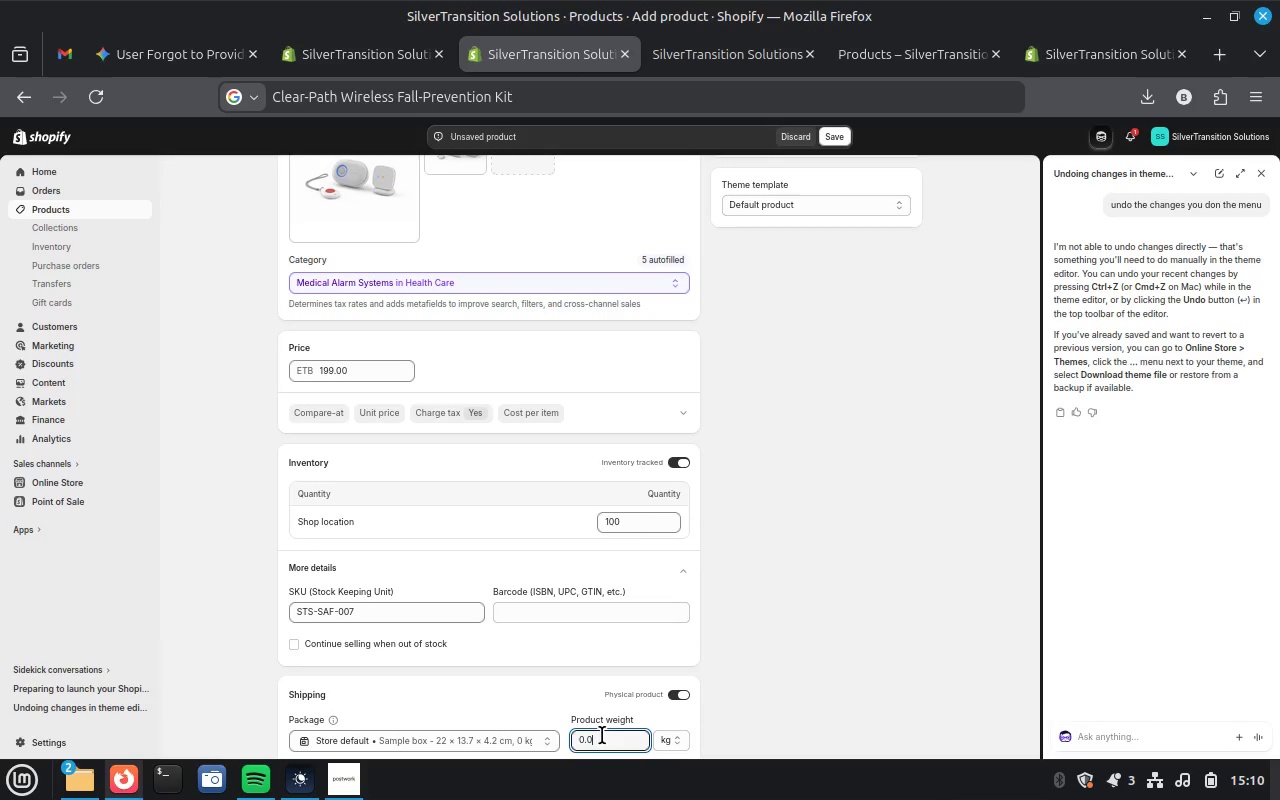 
key(Control+A)
 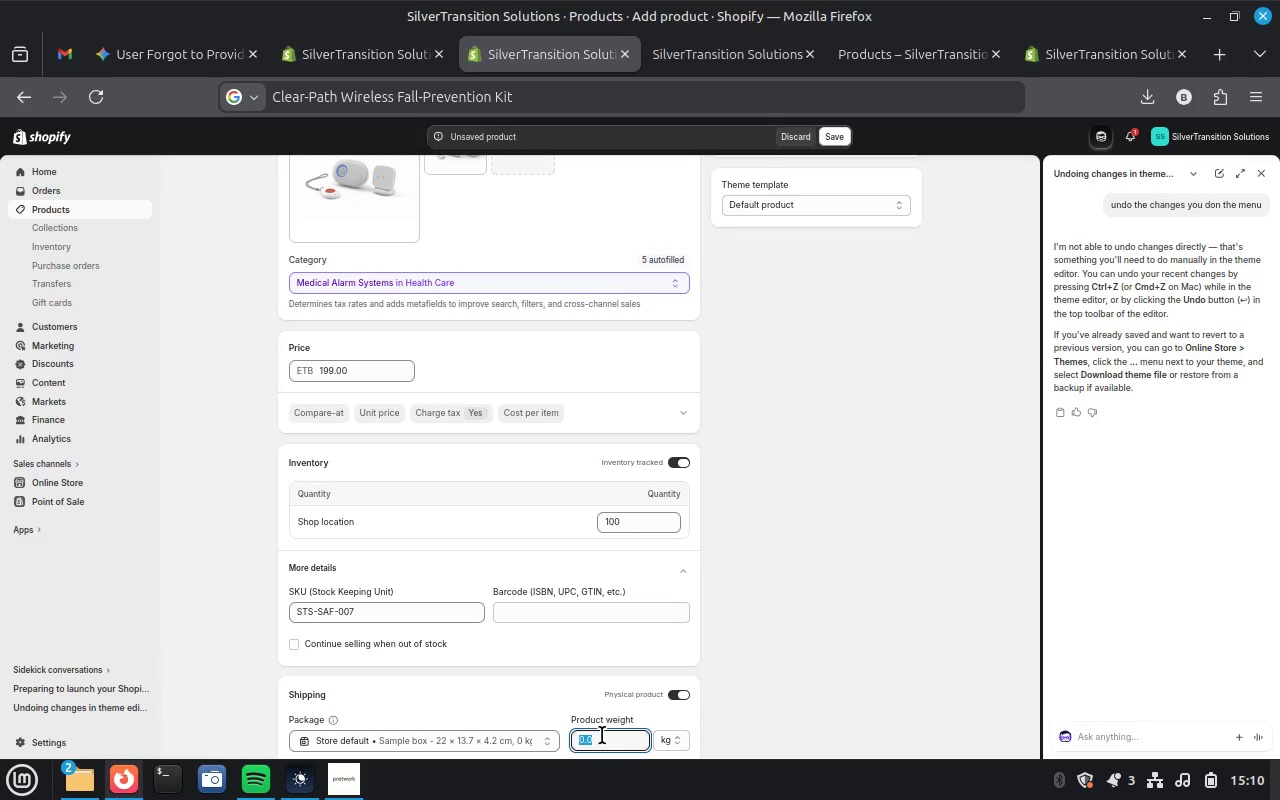 
left_click([602, 735])
 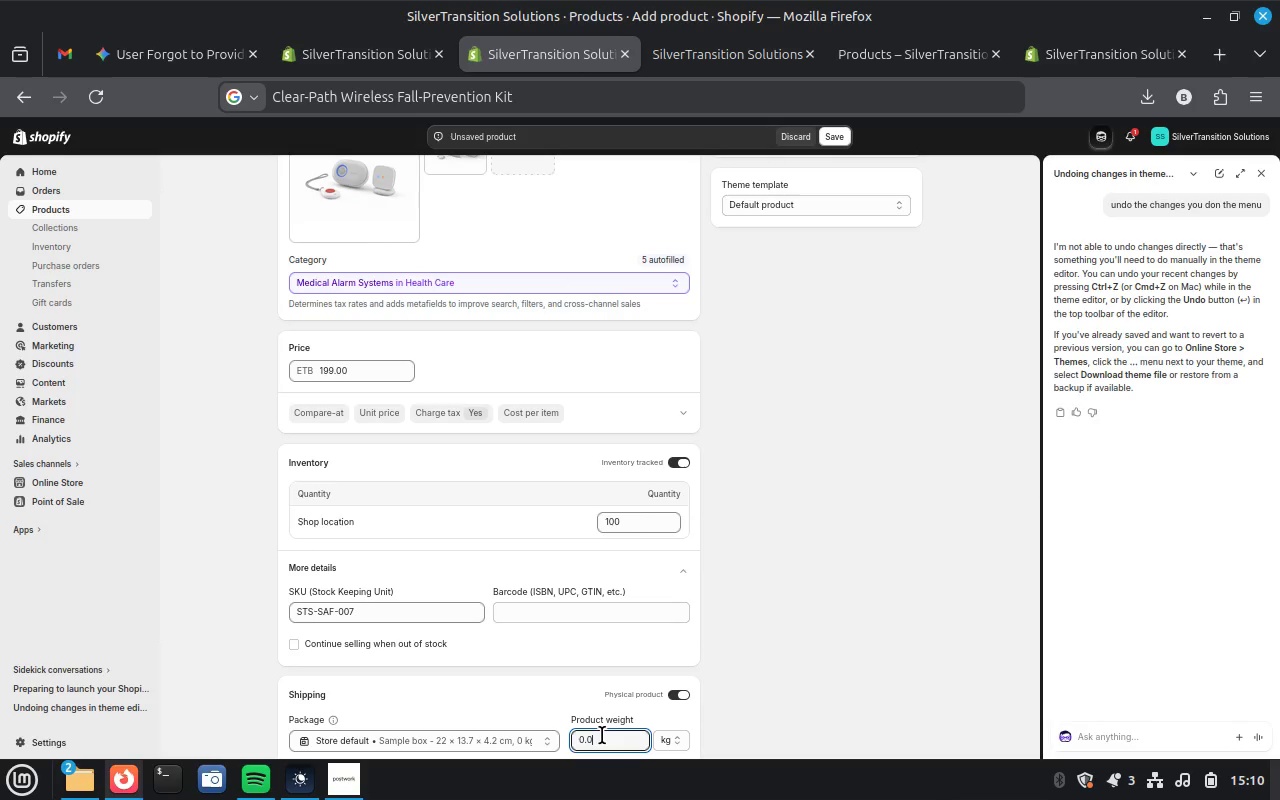 
key(Backspace)
 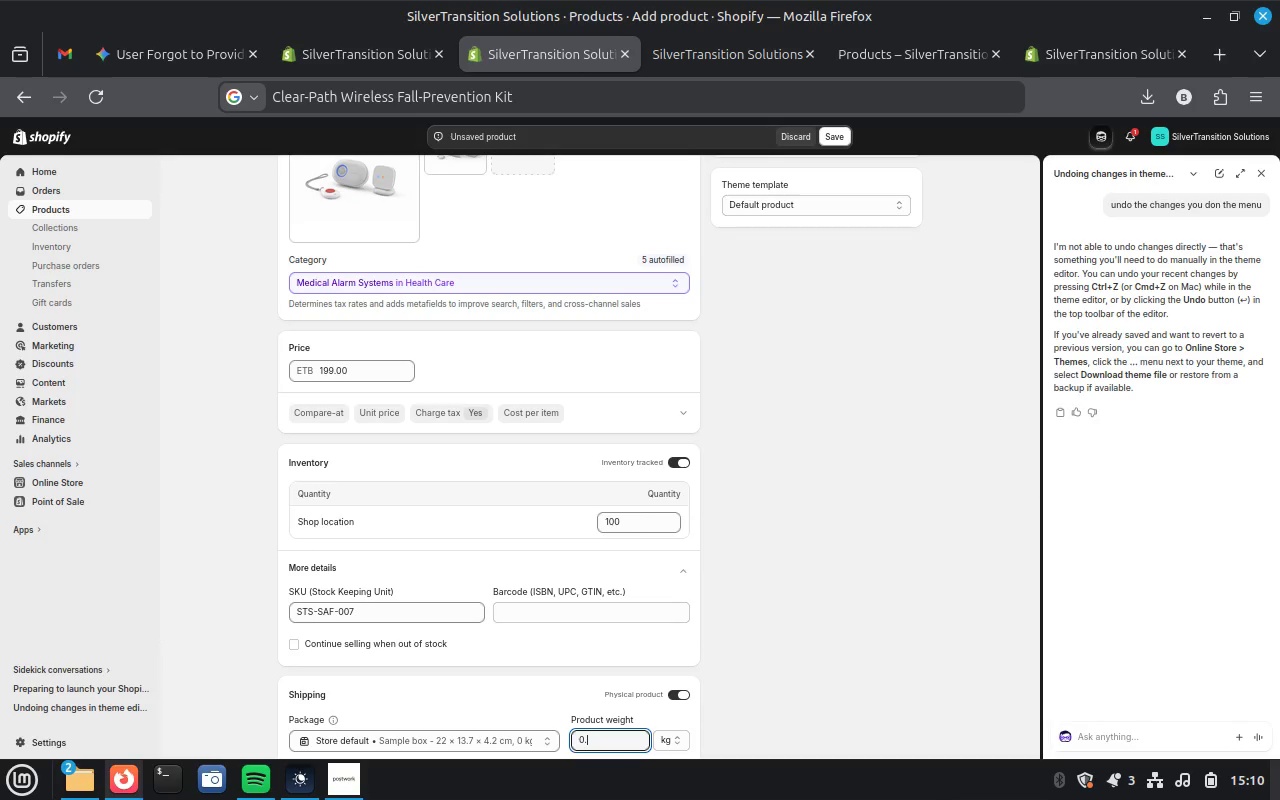 
type(50)
 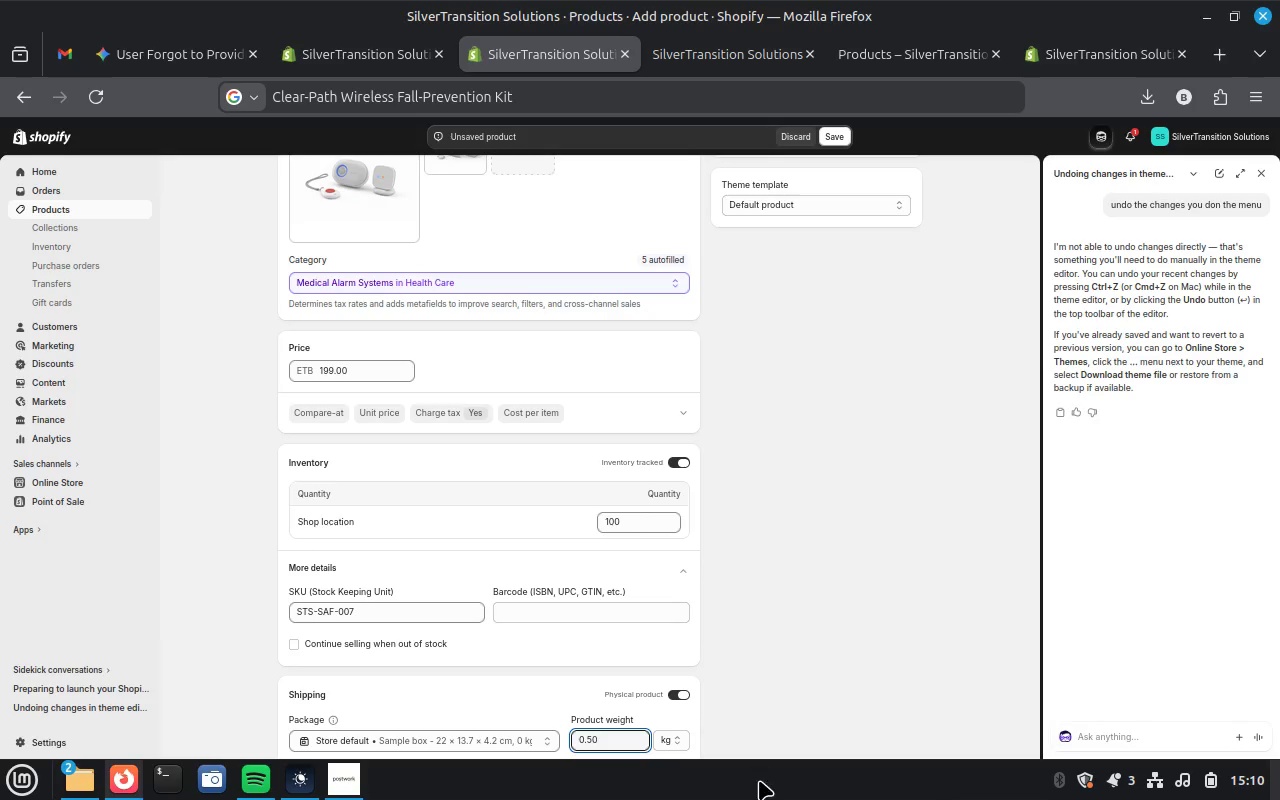 
left_click([792, 681])
 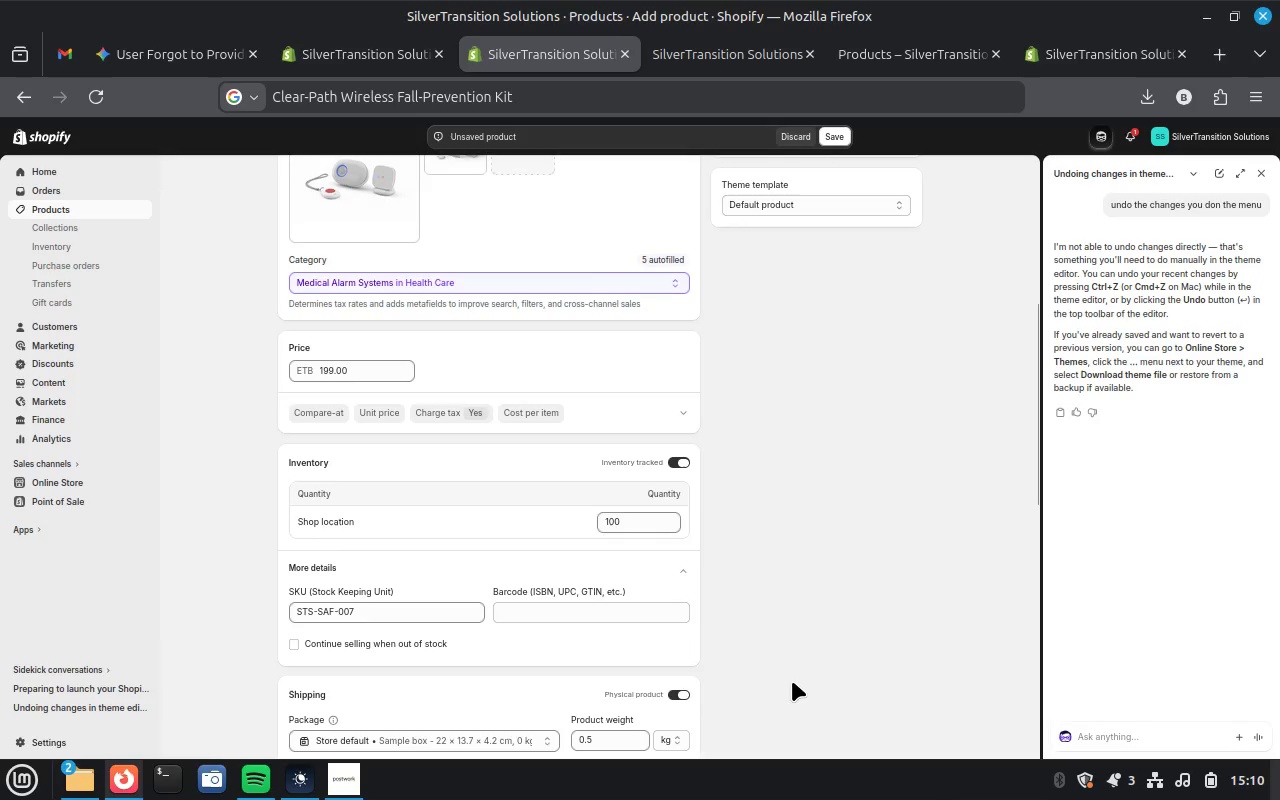 
scroll: coordinate [792, 681], scroll_direction: down, amount: 5.0
 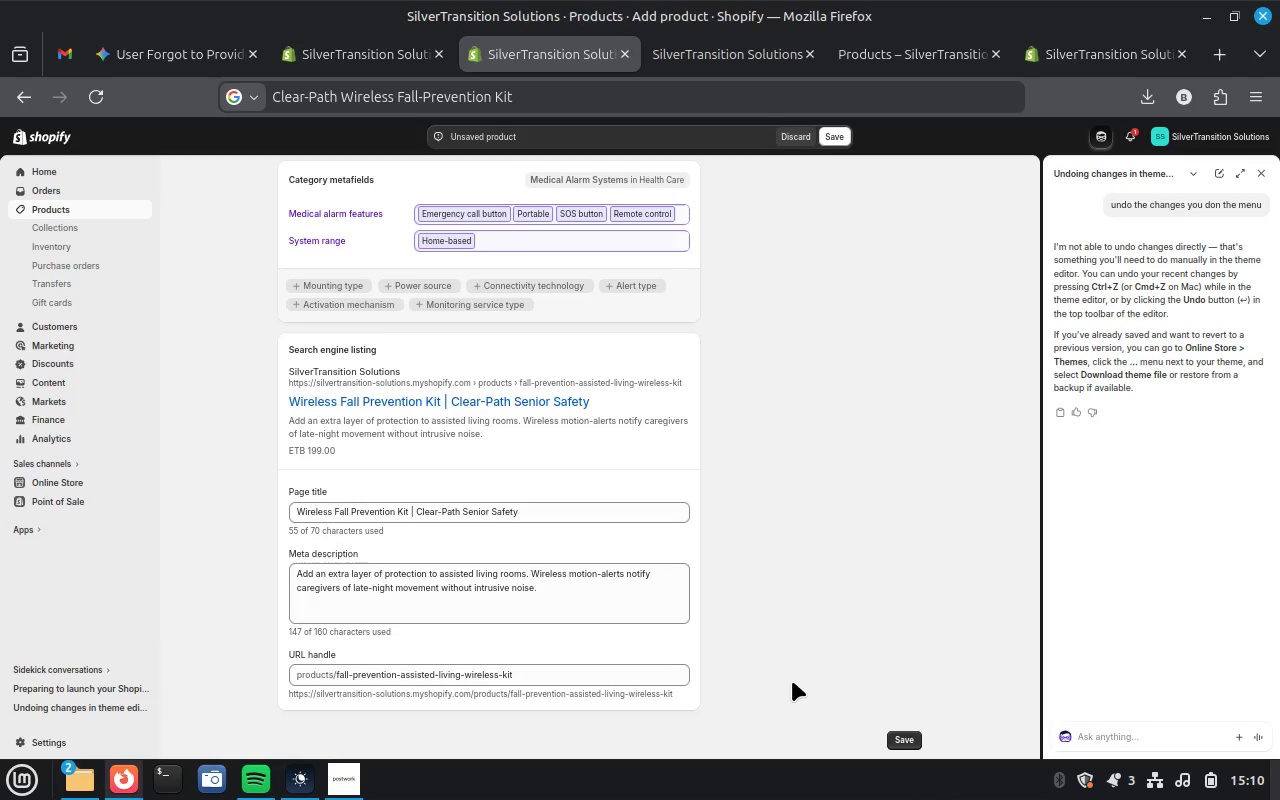 
scroll: coordinate [792, 681], scroll_direction: up, amount: 9.0
 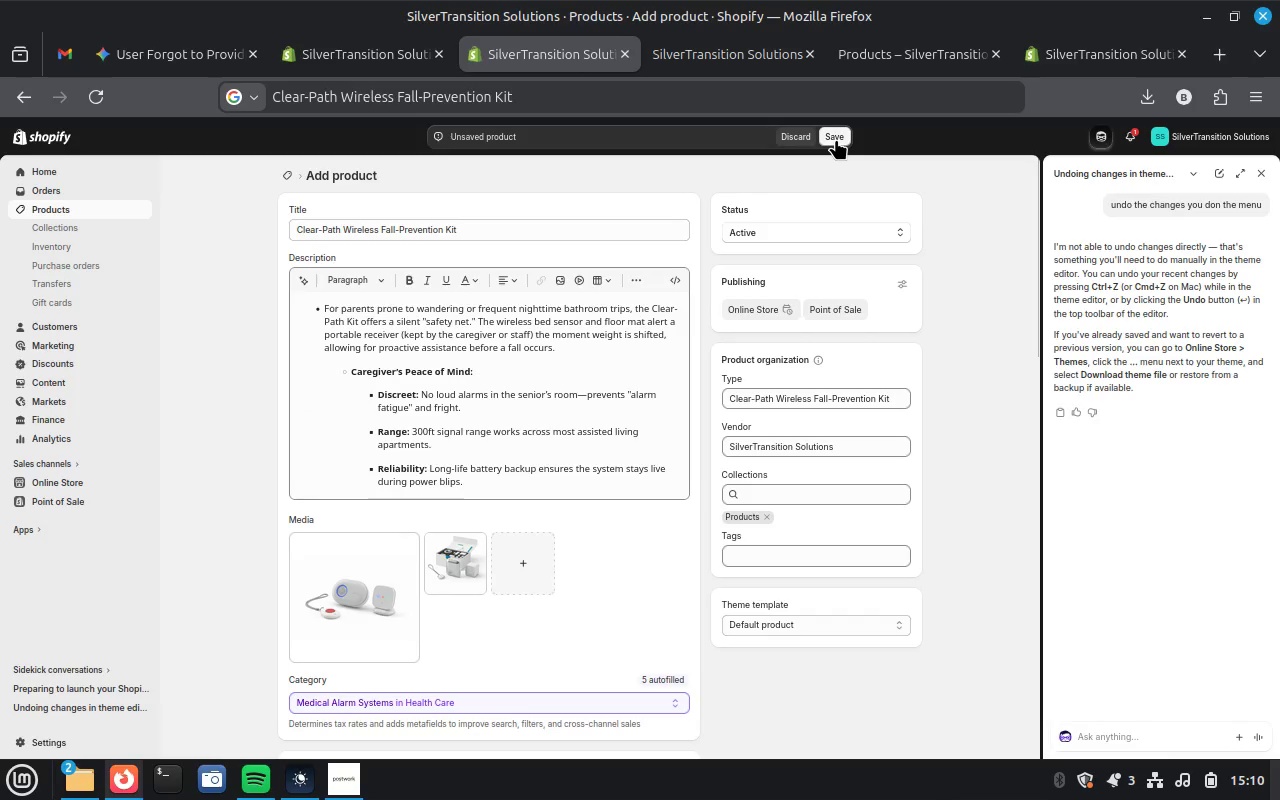 
left_click([350, 593])
 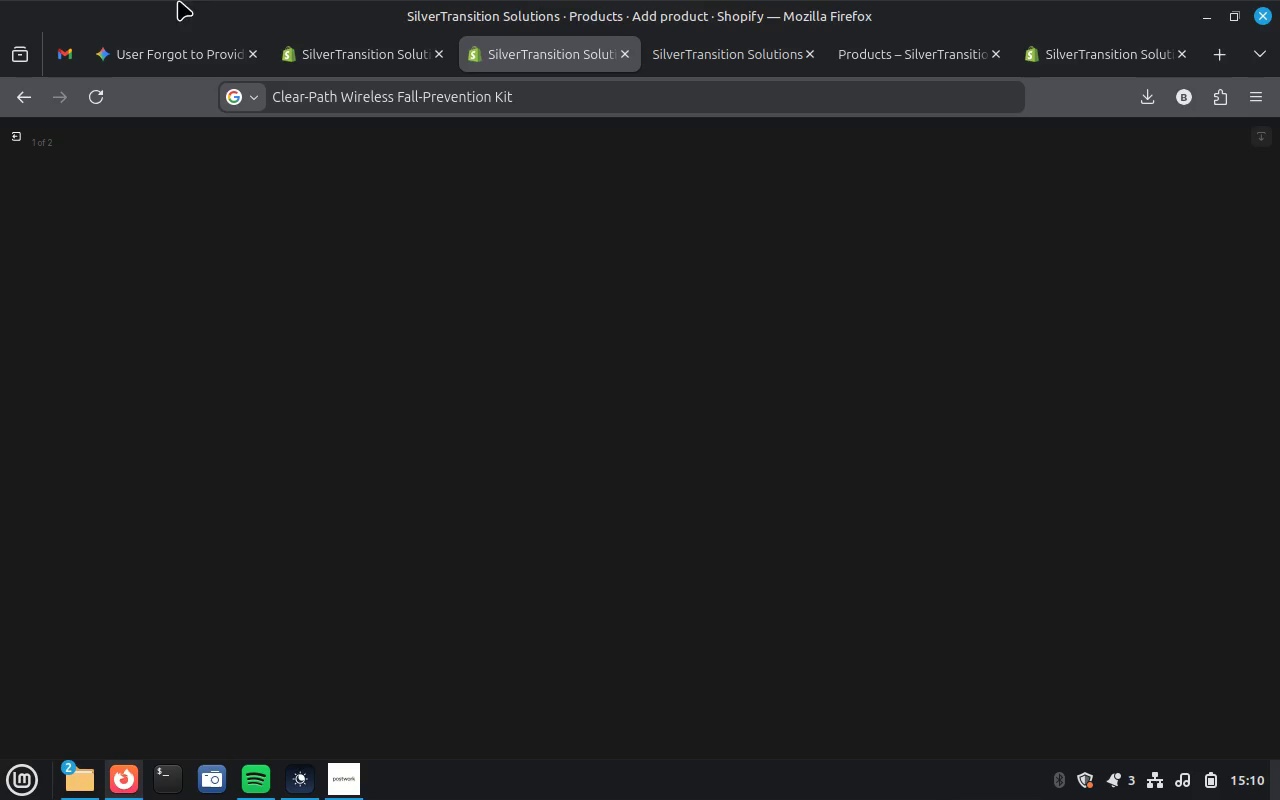 
left_click([175, 57])
 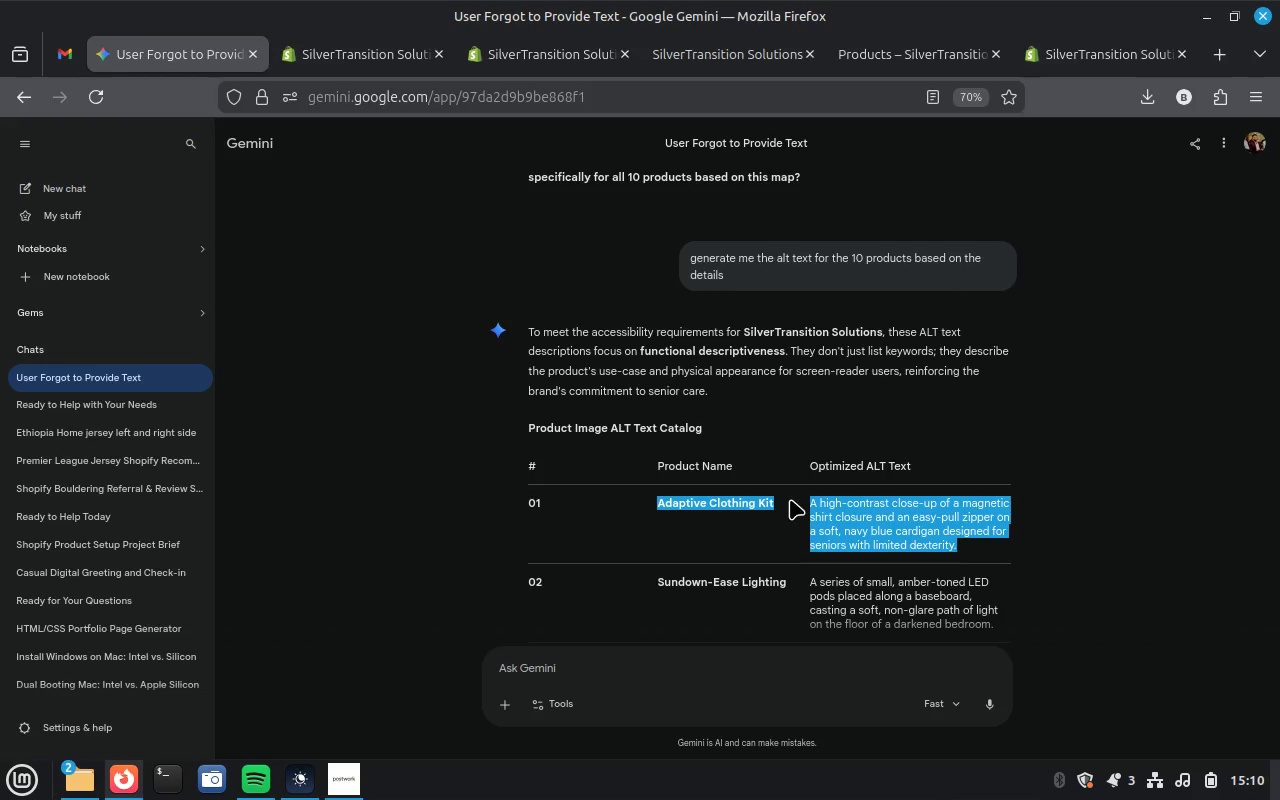 
scroll: coordinate [790, 499], scroll_direction: down, amount: 8.0
 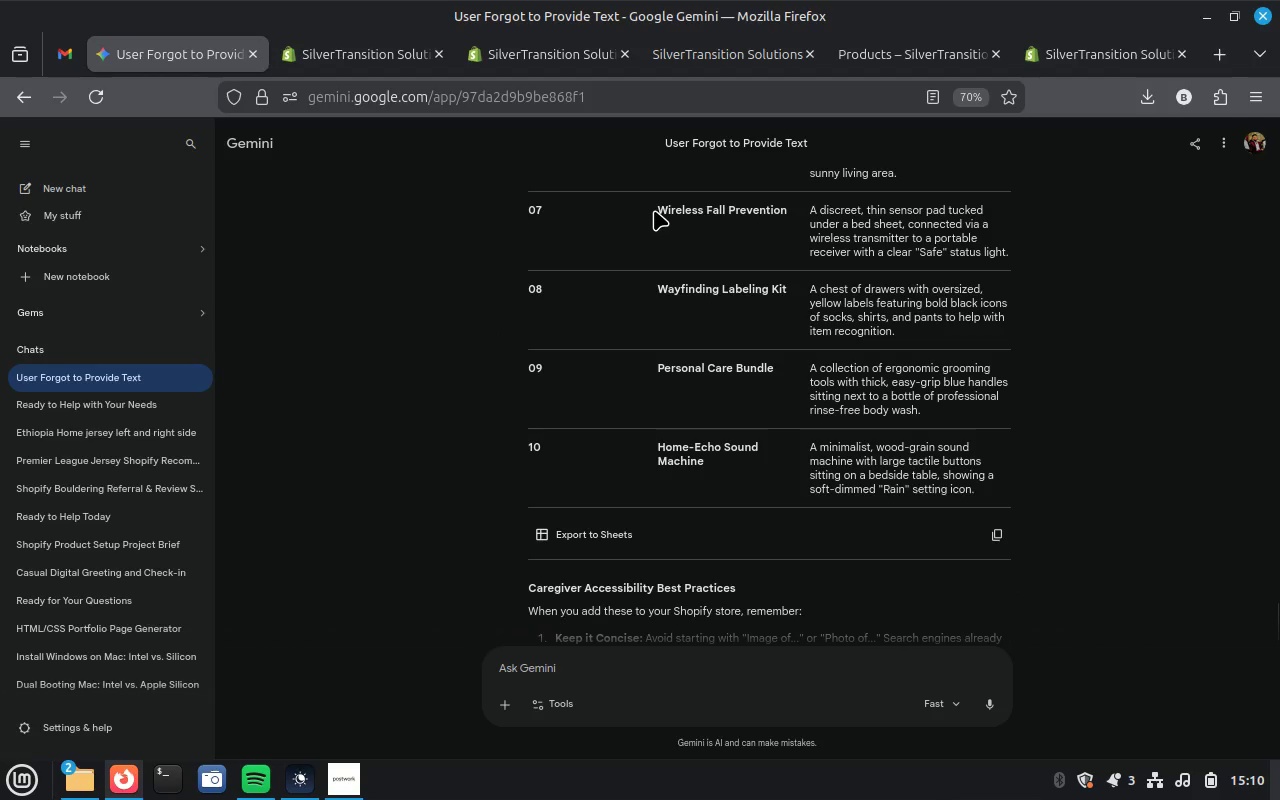 
left_click_drag(start_coordinate=[655, 209], to_coordinate=[1019, 256])
 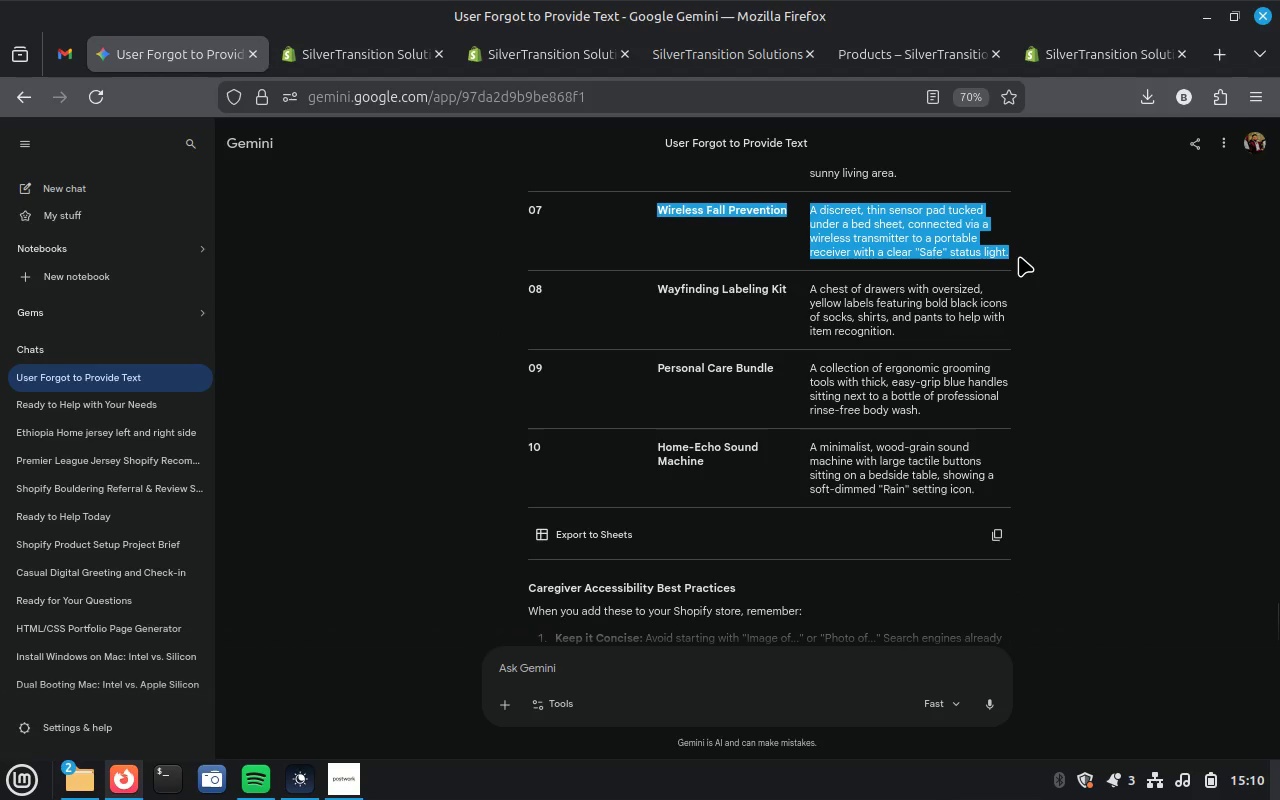 
key(Control+C)
 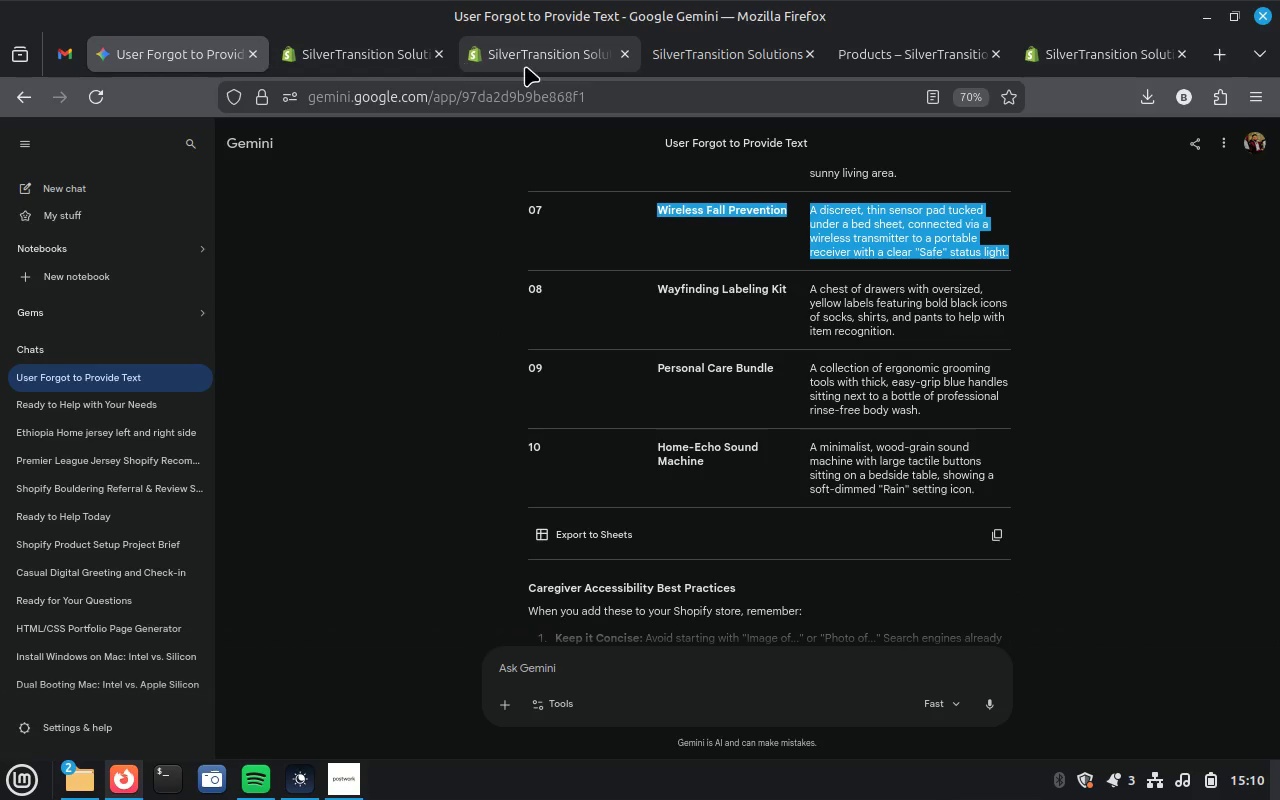 
left_click([526, 66])
 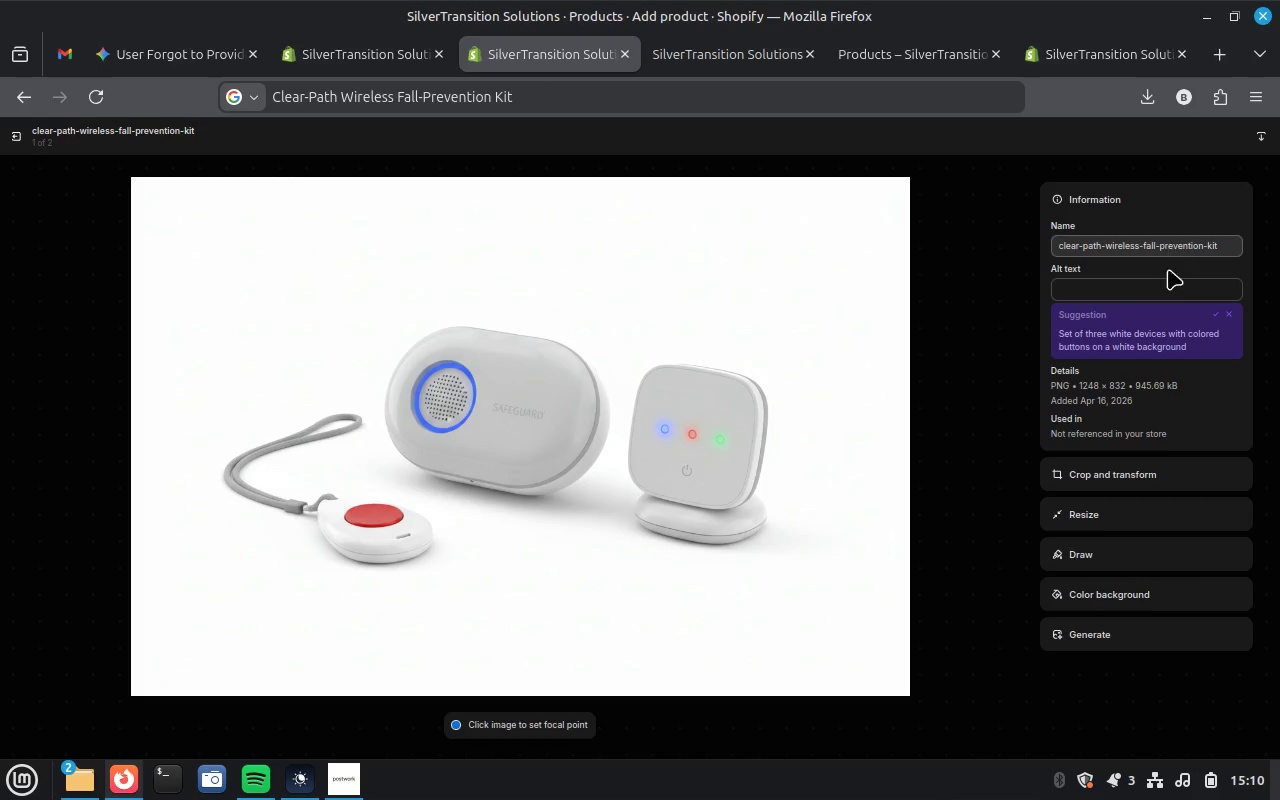 
left_click([1164, 278])
 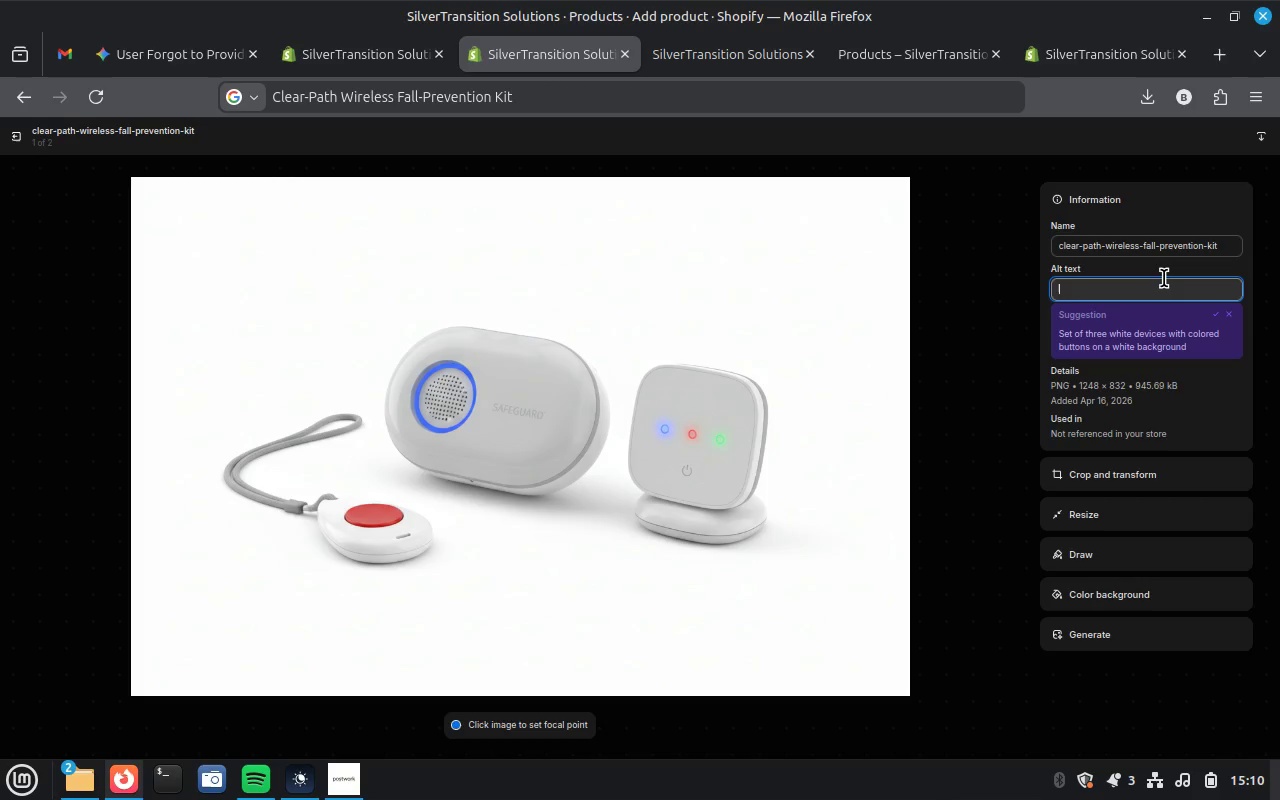 
key(Control+V)
 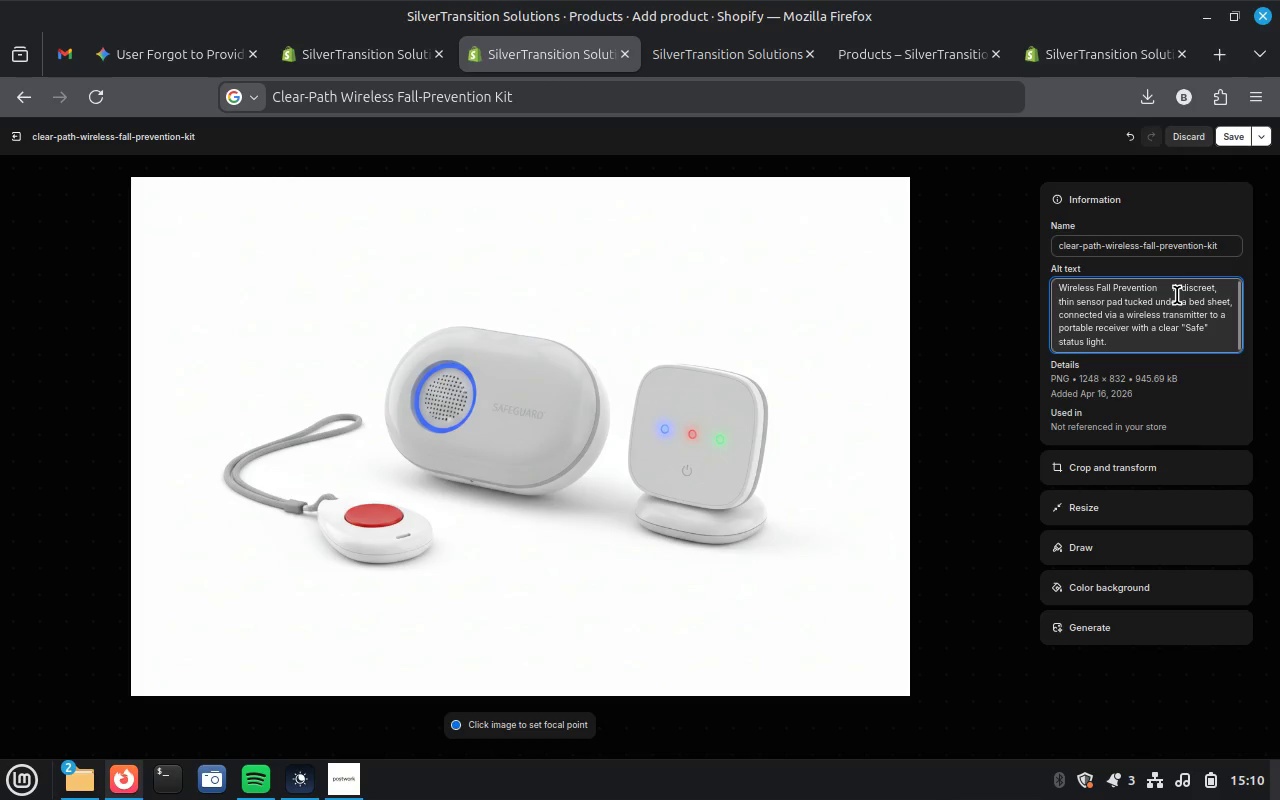 
left_click_drag(start_coordinate=[1173, 290], to_coordinate=[1039, 291])
 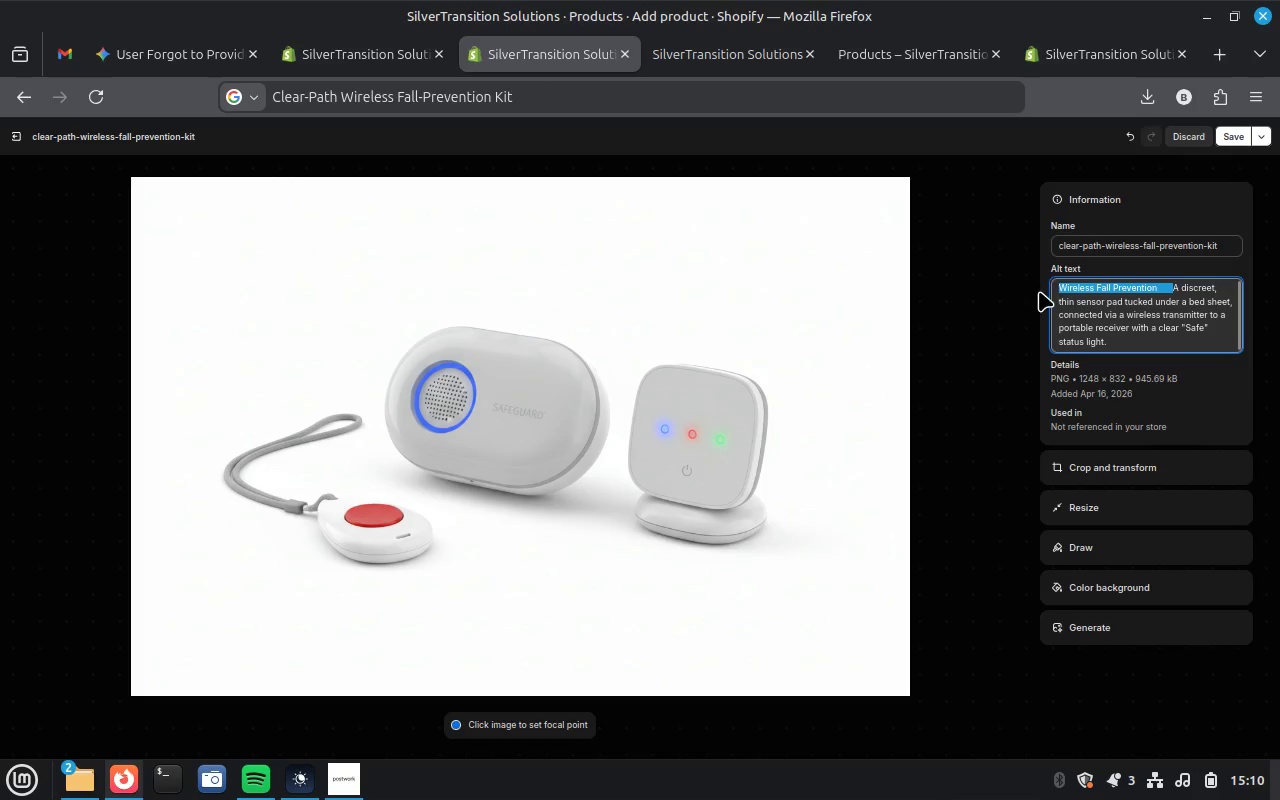 
key(Control+X)
 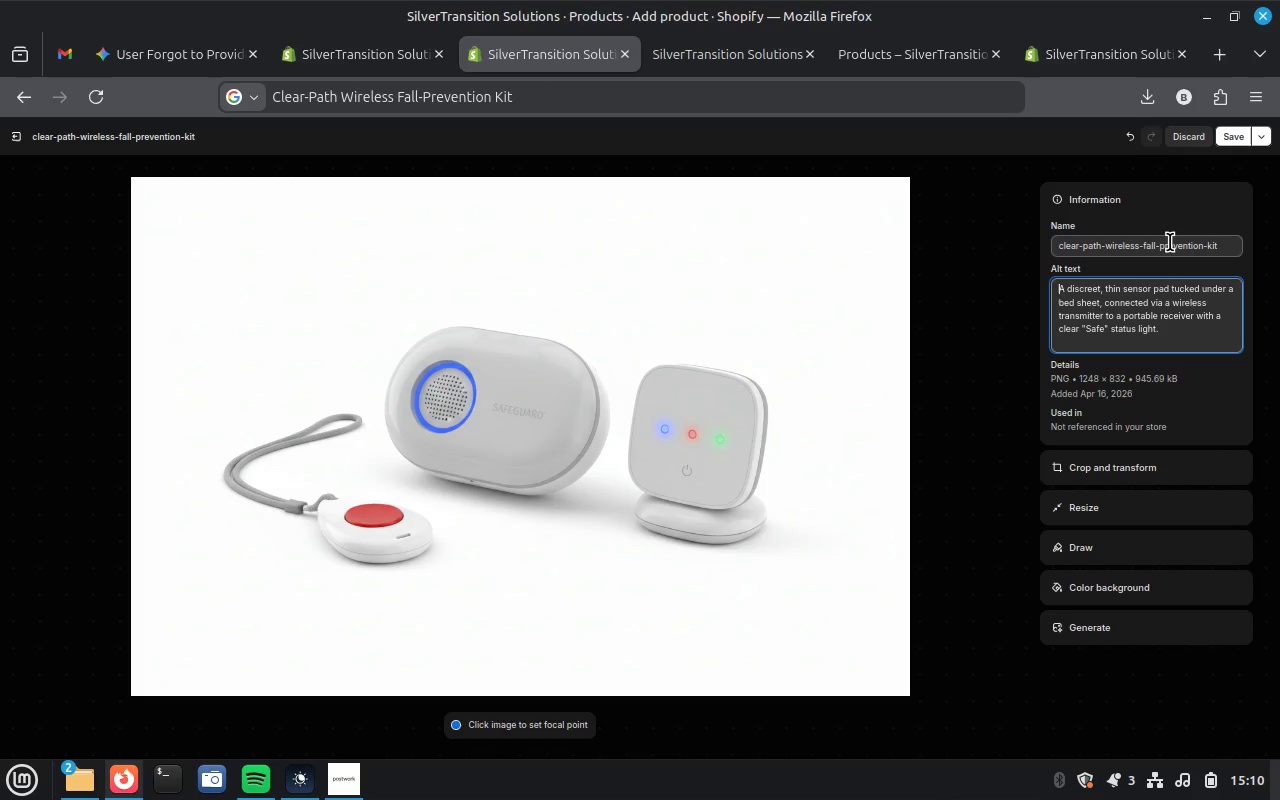 
left_click([1170, 242])
 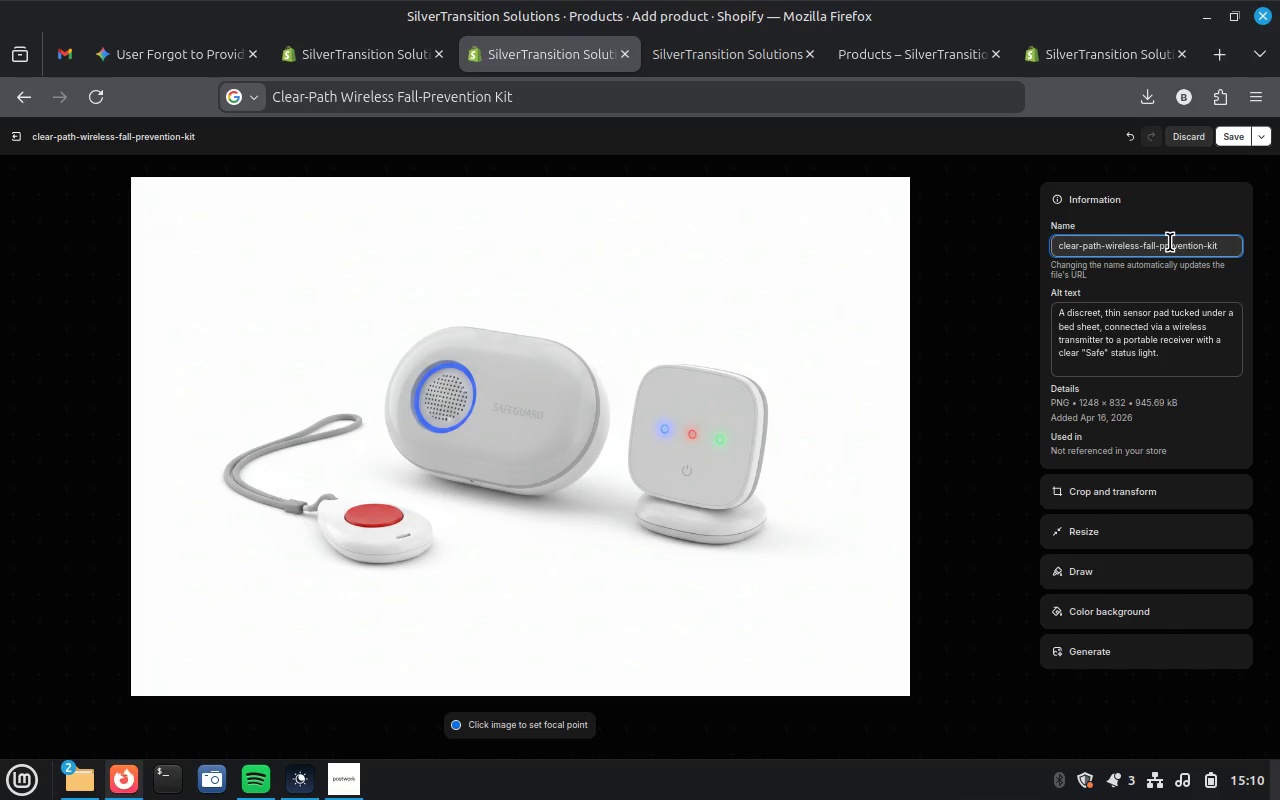 
key(Control+A)
 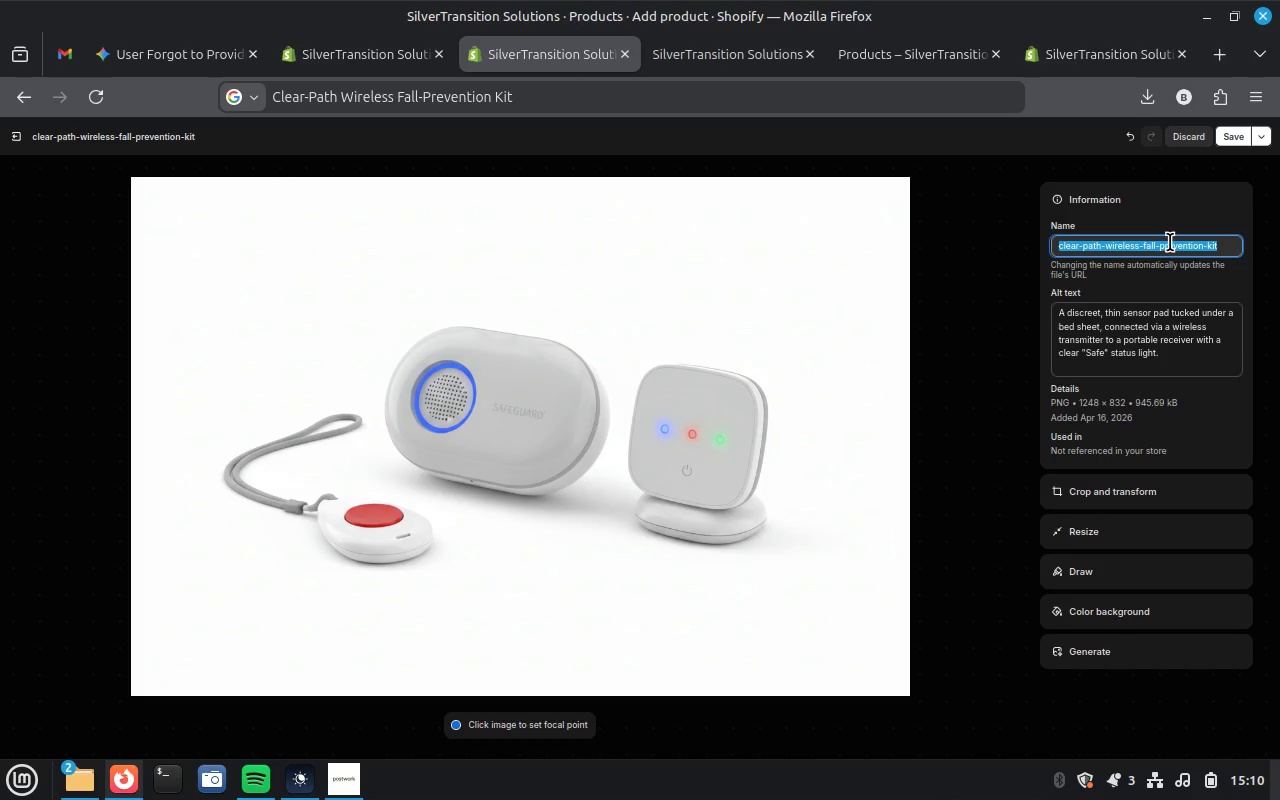 
key(Control+V)
 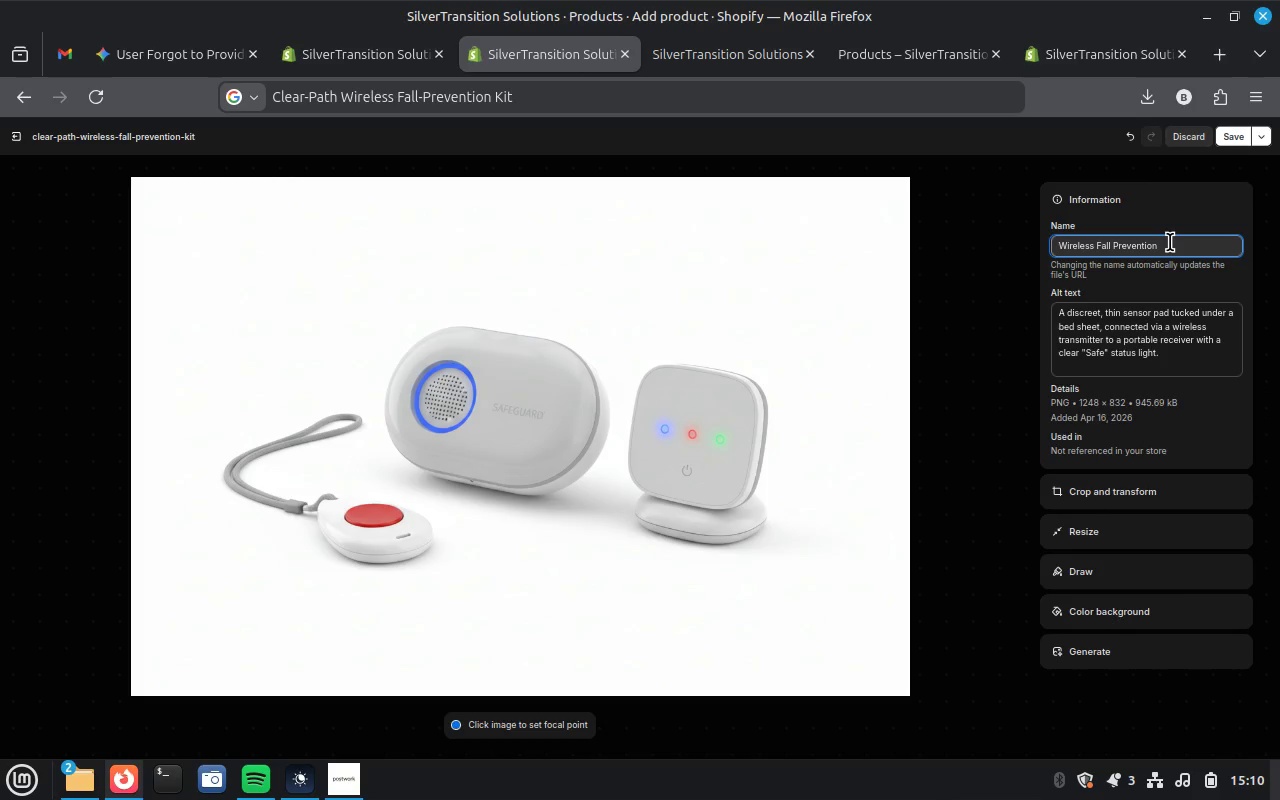 
key(Backspace)
 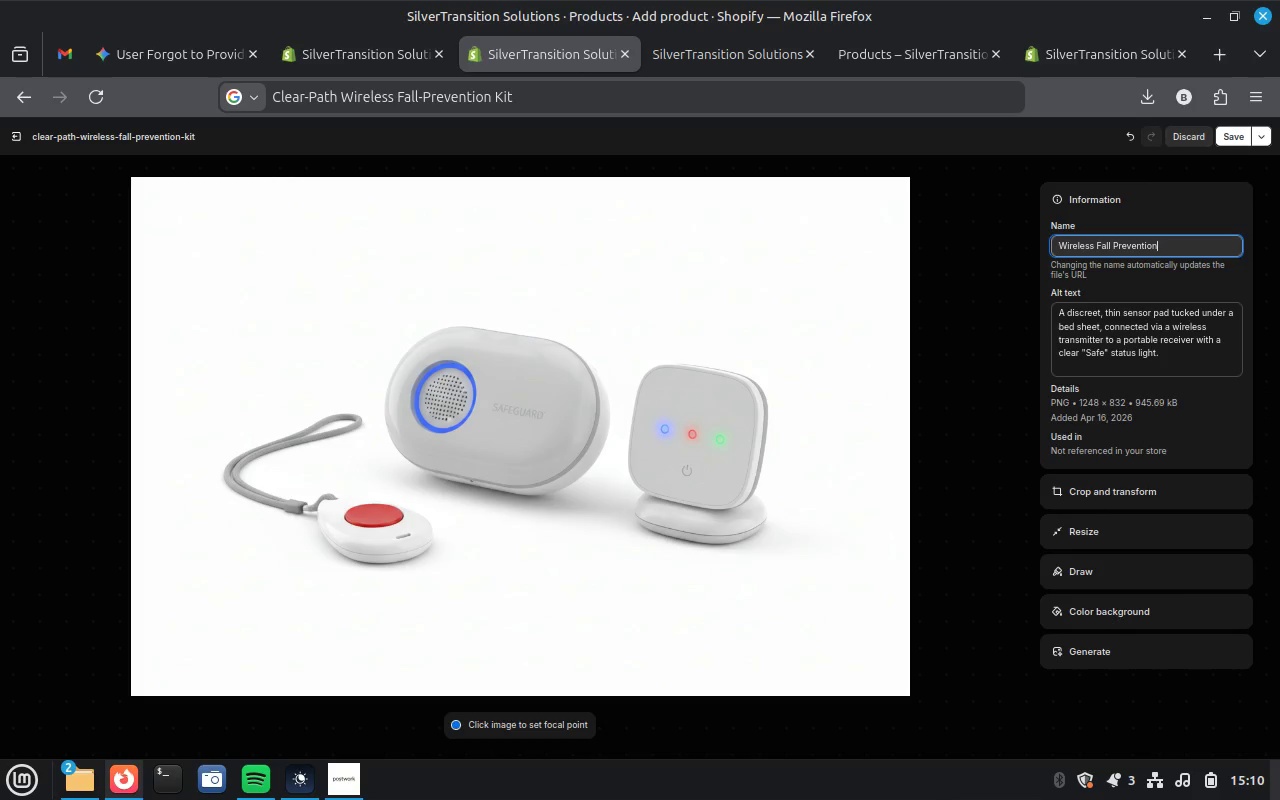 
key(Minus)
 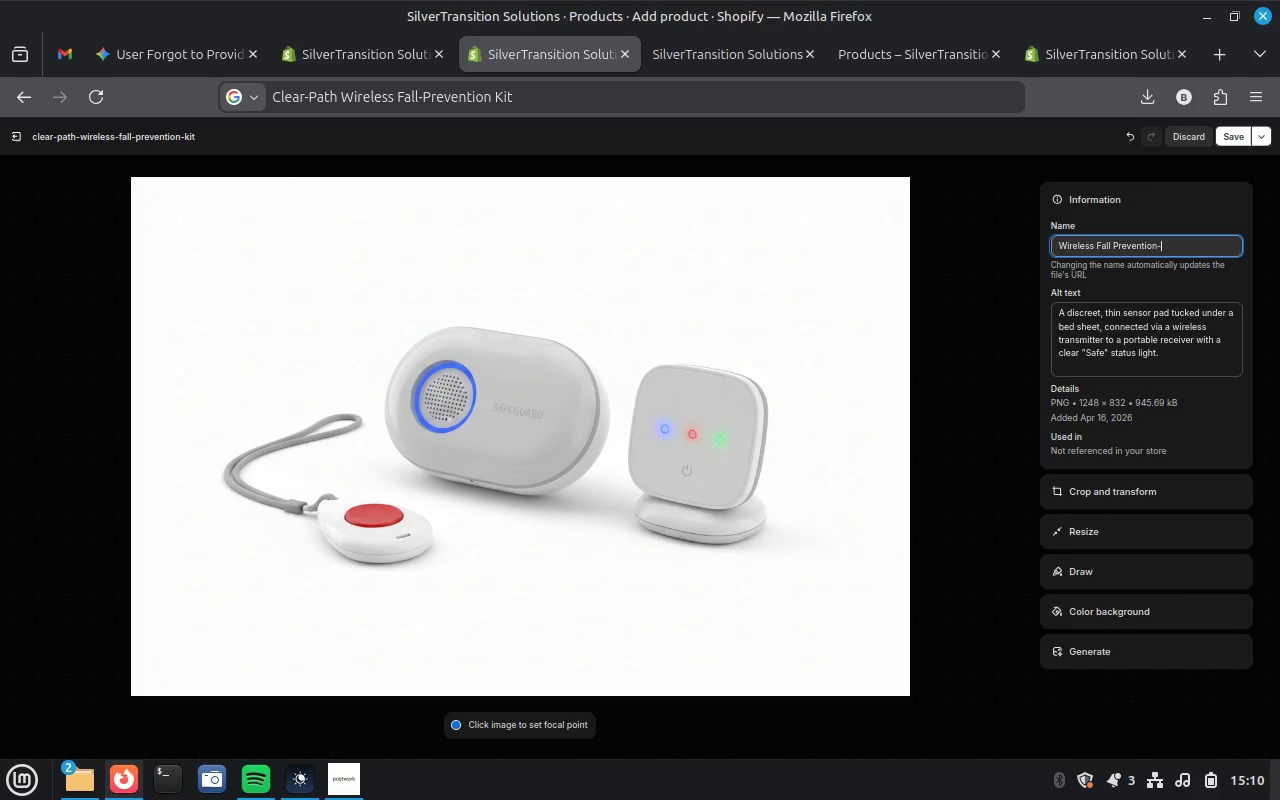 
key(1)
 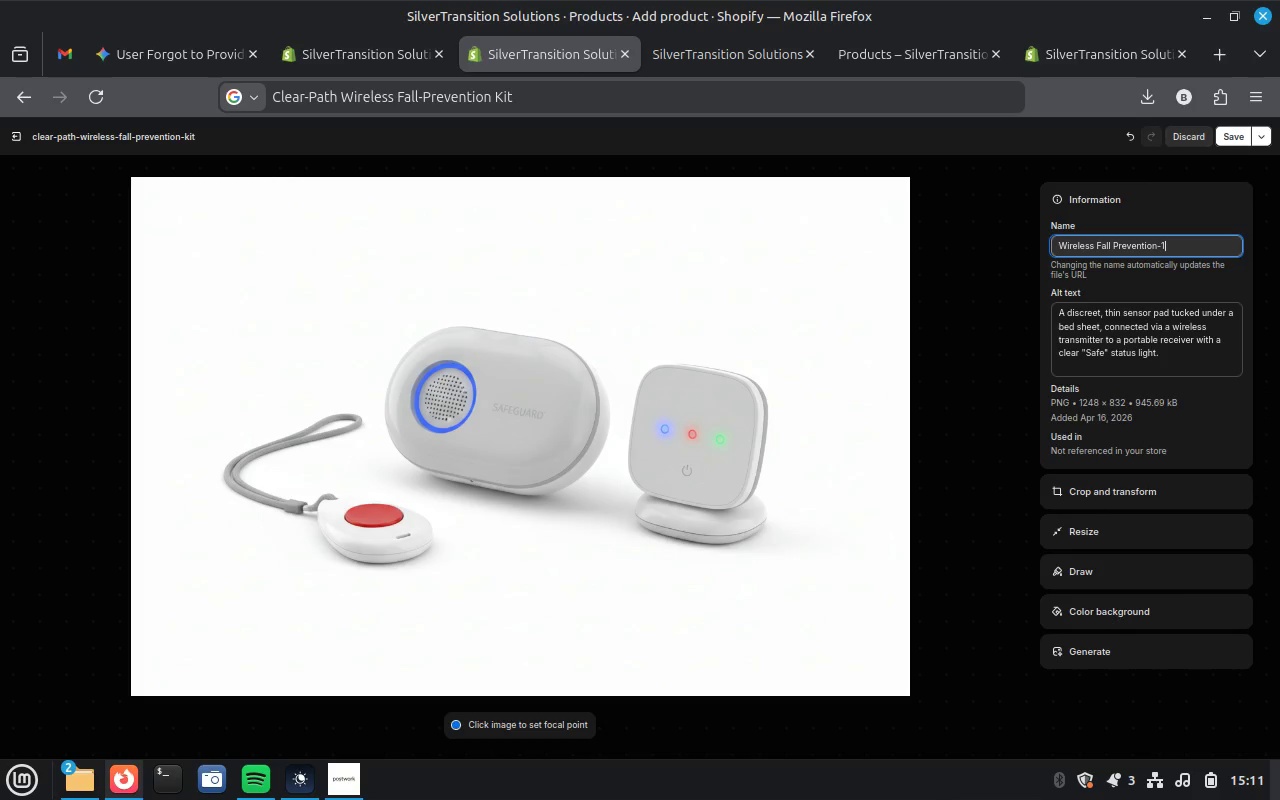 
key(Enter)
 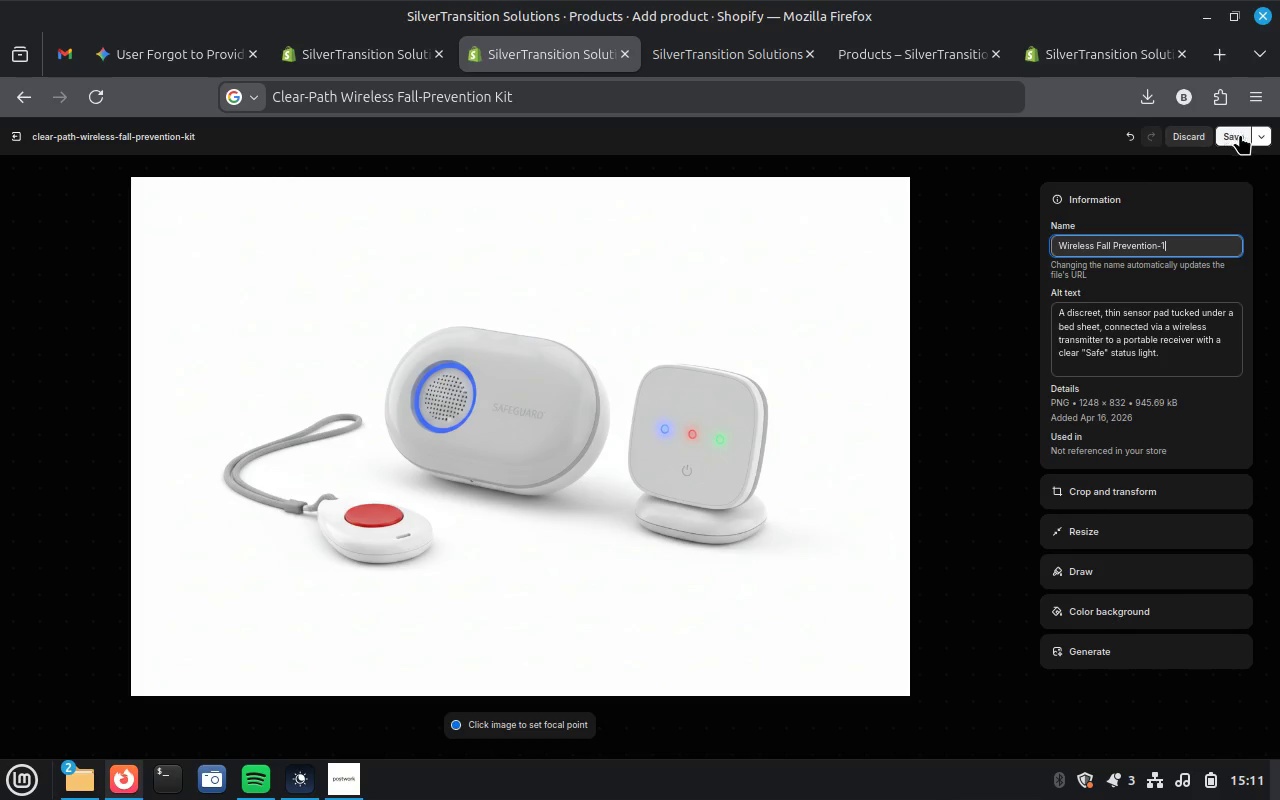 
left_click([1243, 136])
 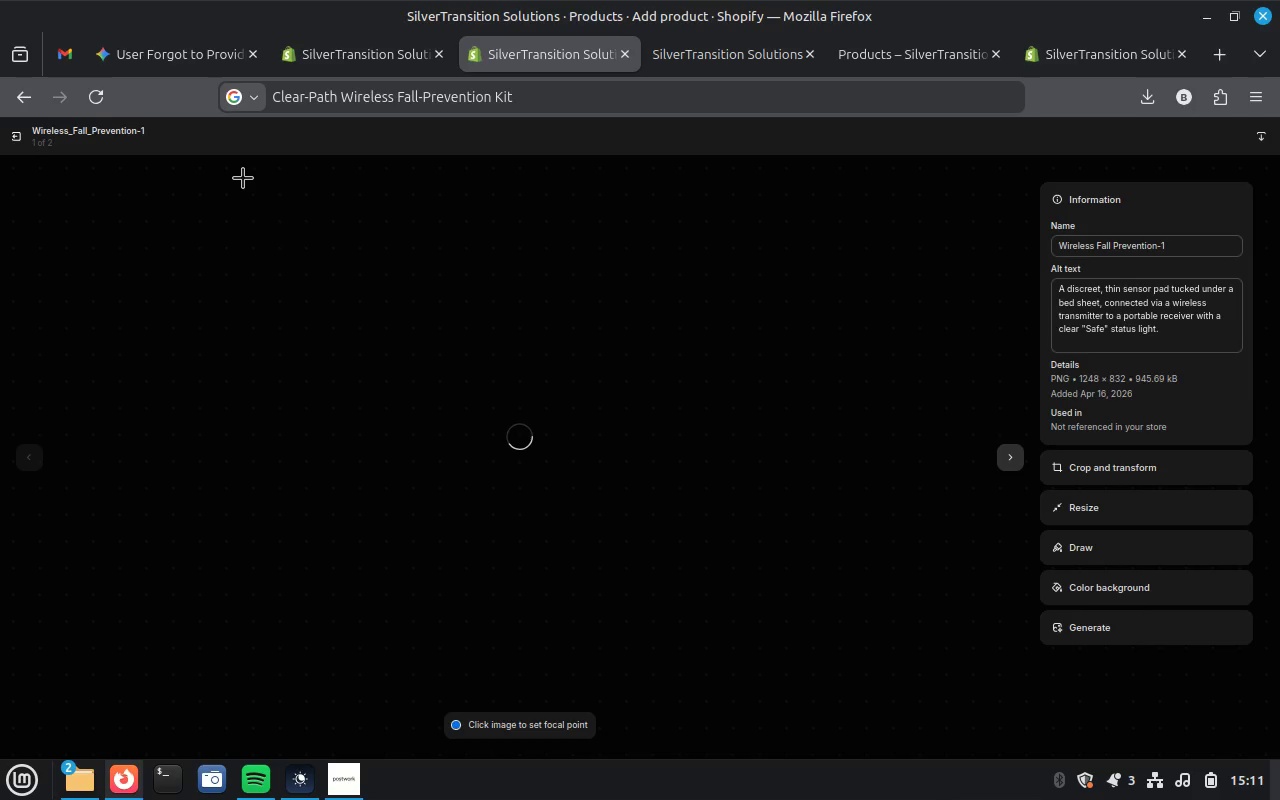 
wait(6.71)
 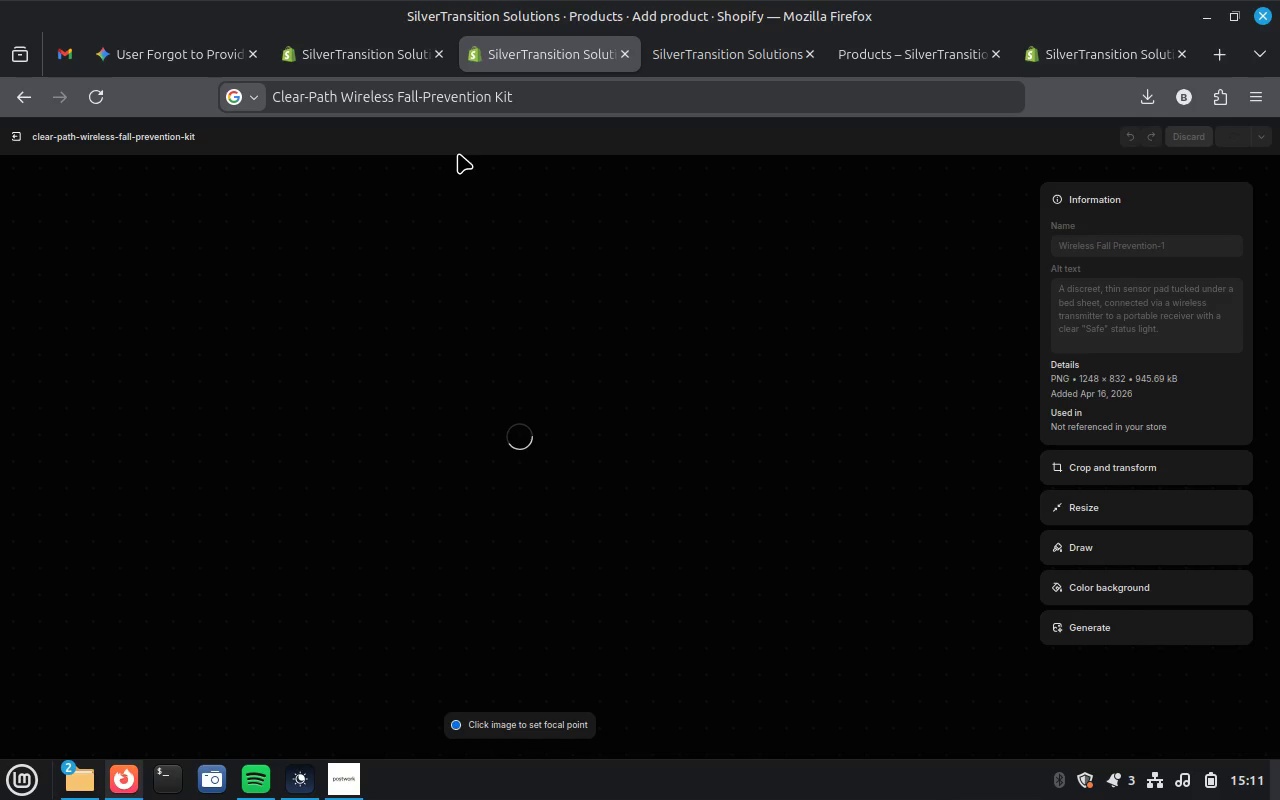 
left_click([26, 137])
 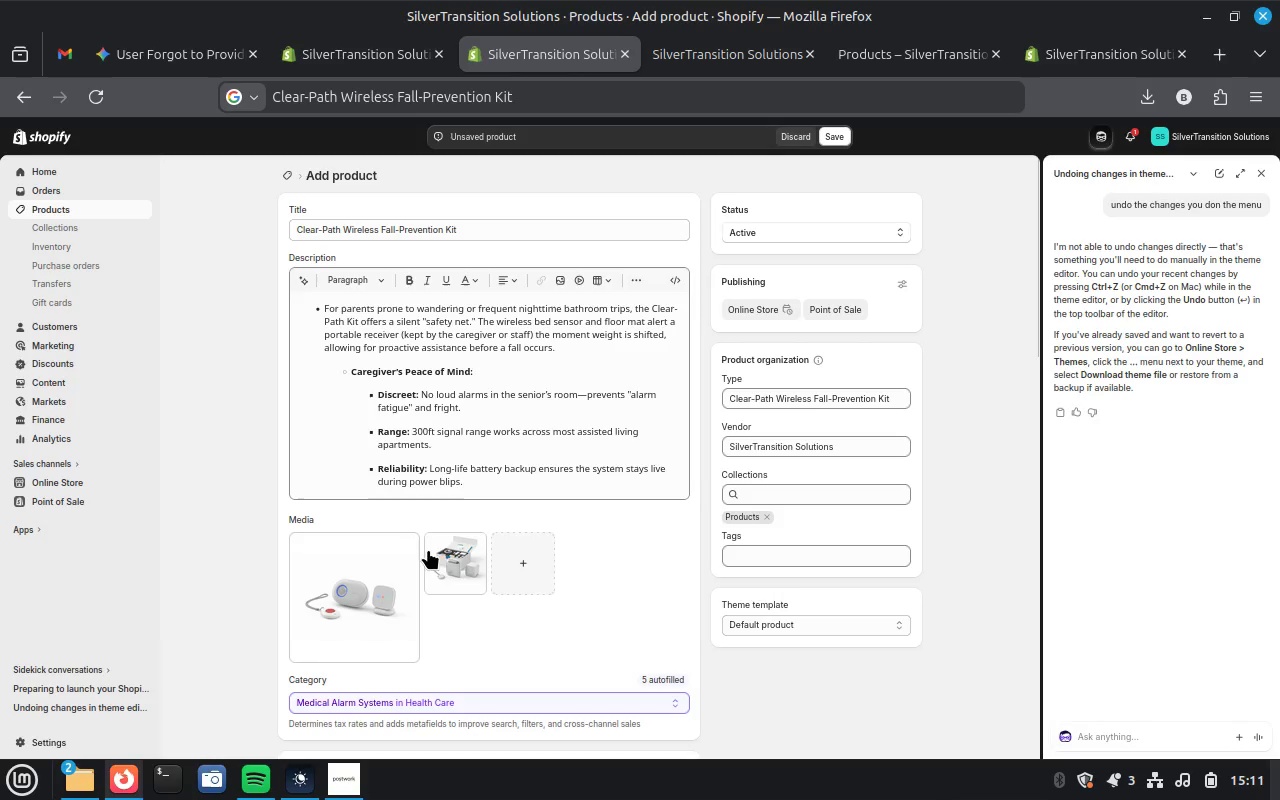 
left_click([447, 561])
 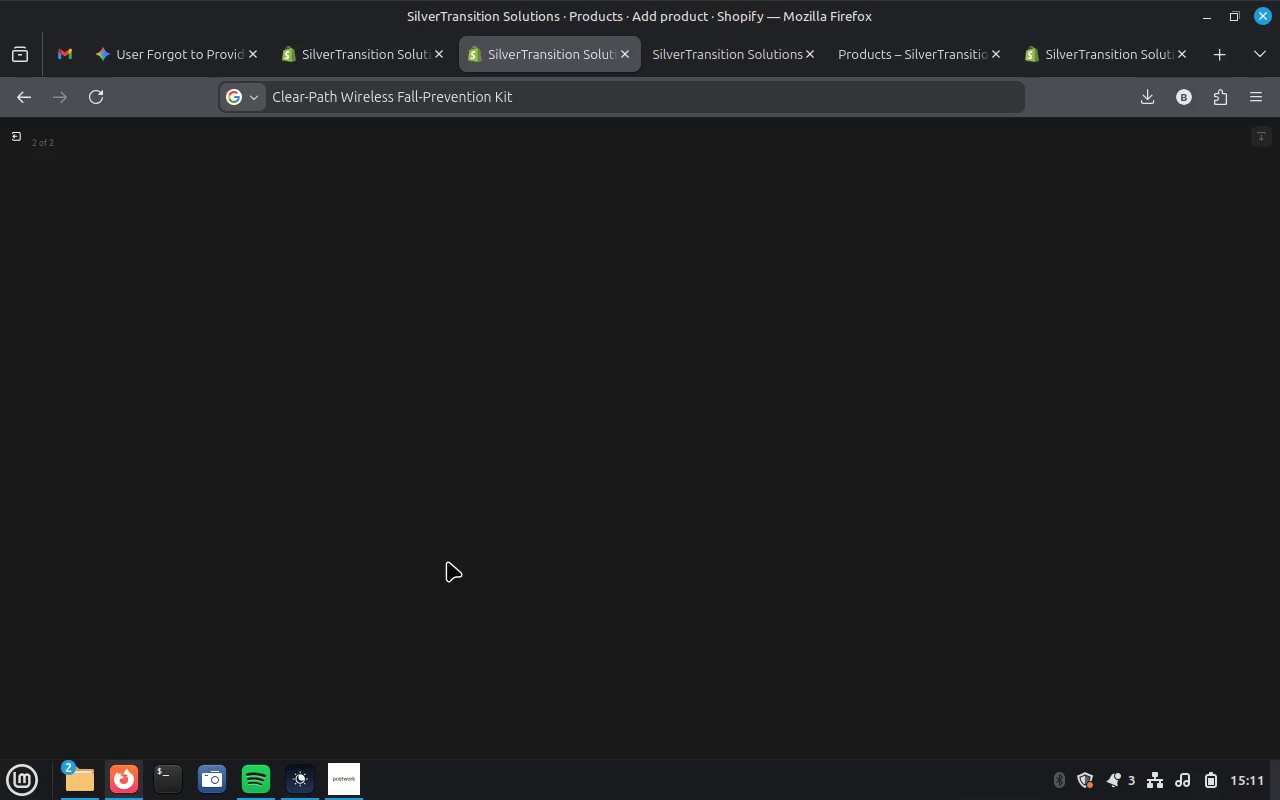 
left_click([345, 771])